 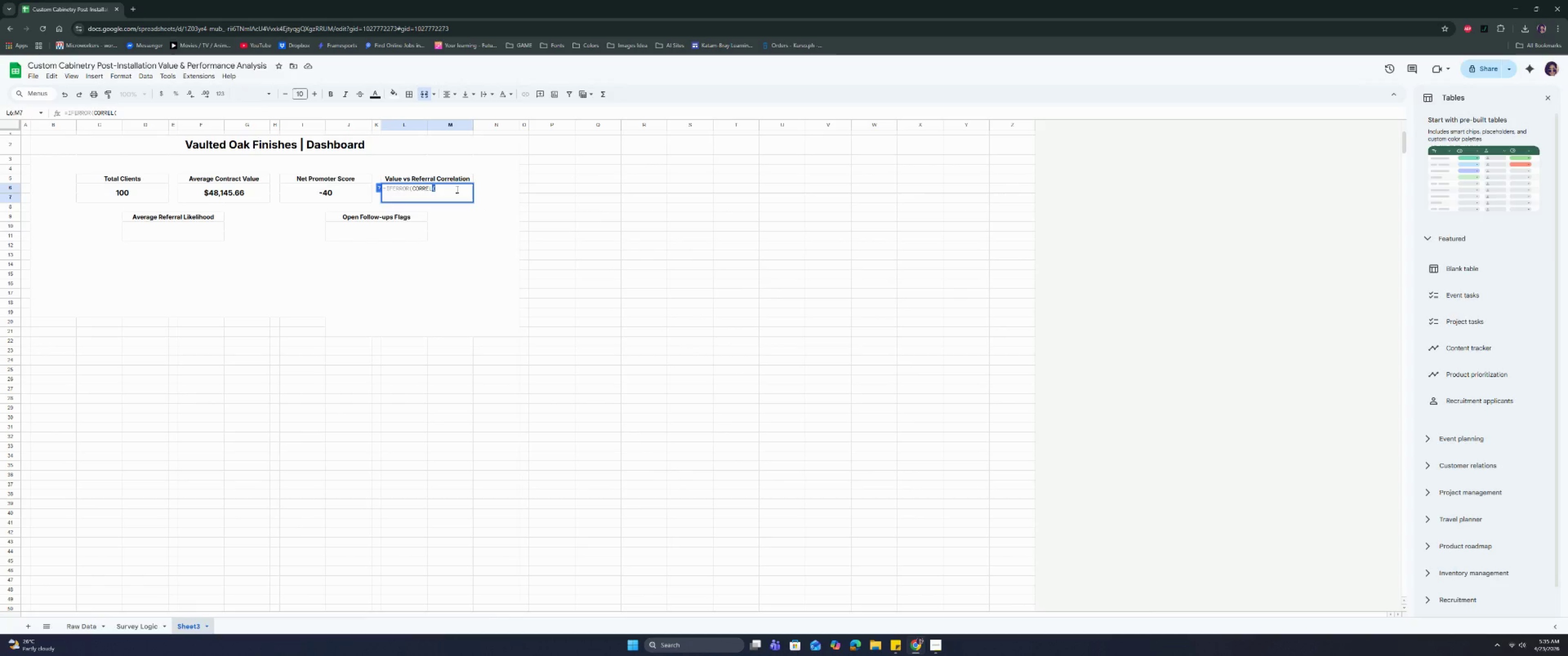 
key(Enter)
 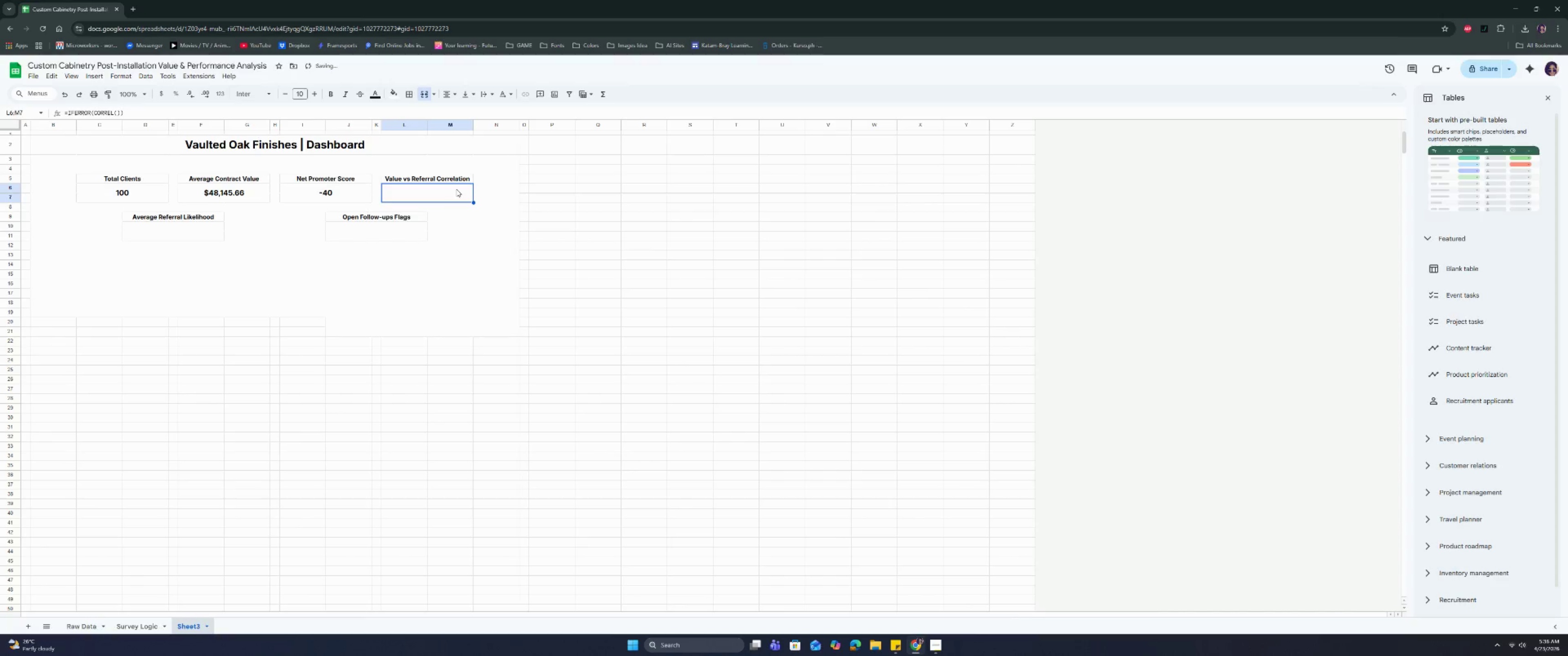 
key(Enter)
 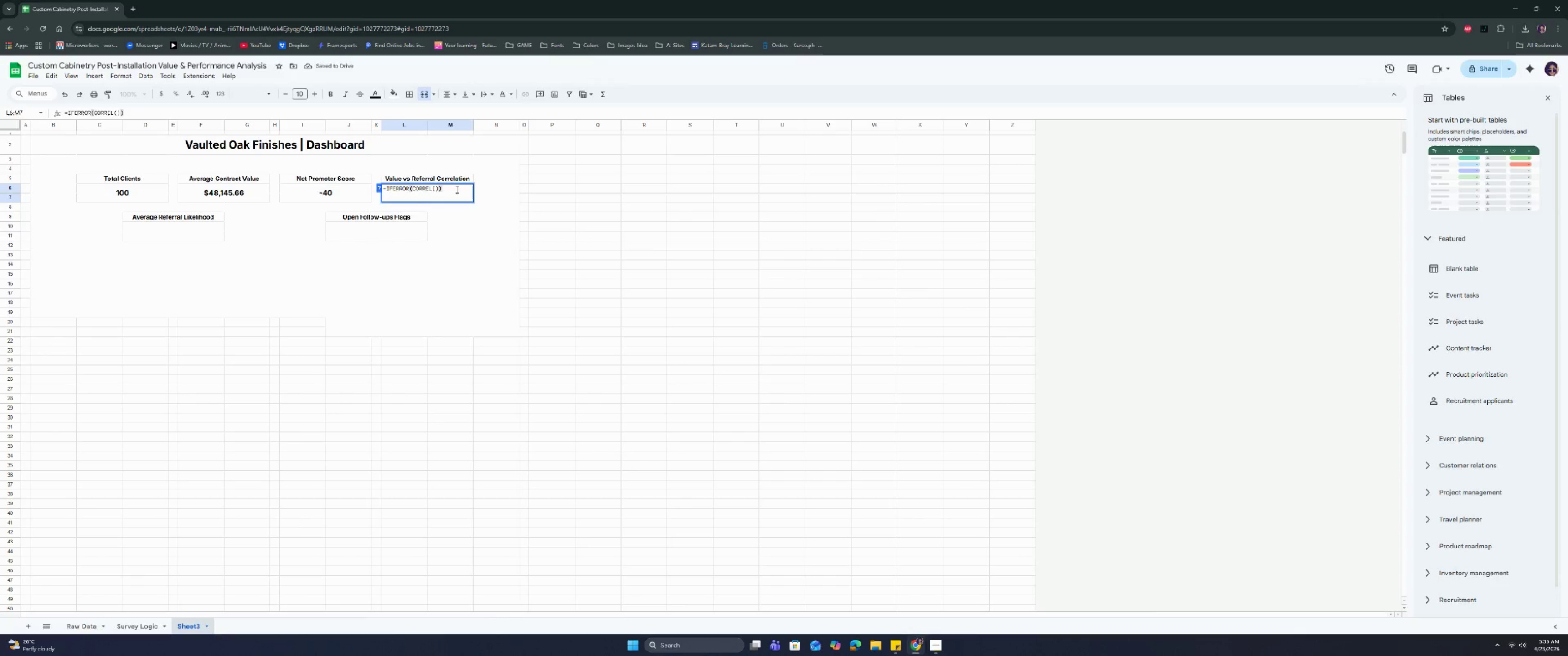 
key(Backspace)
 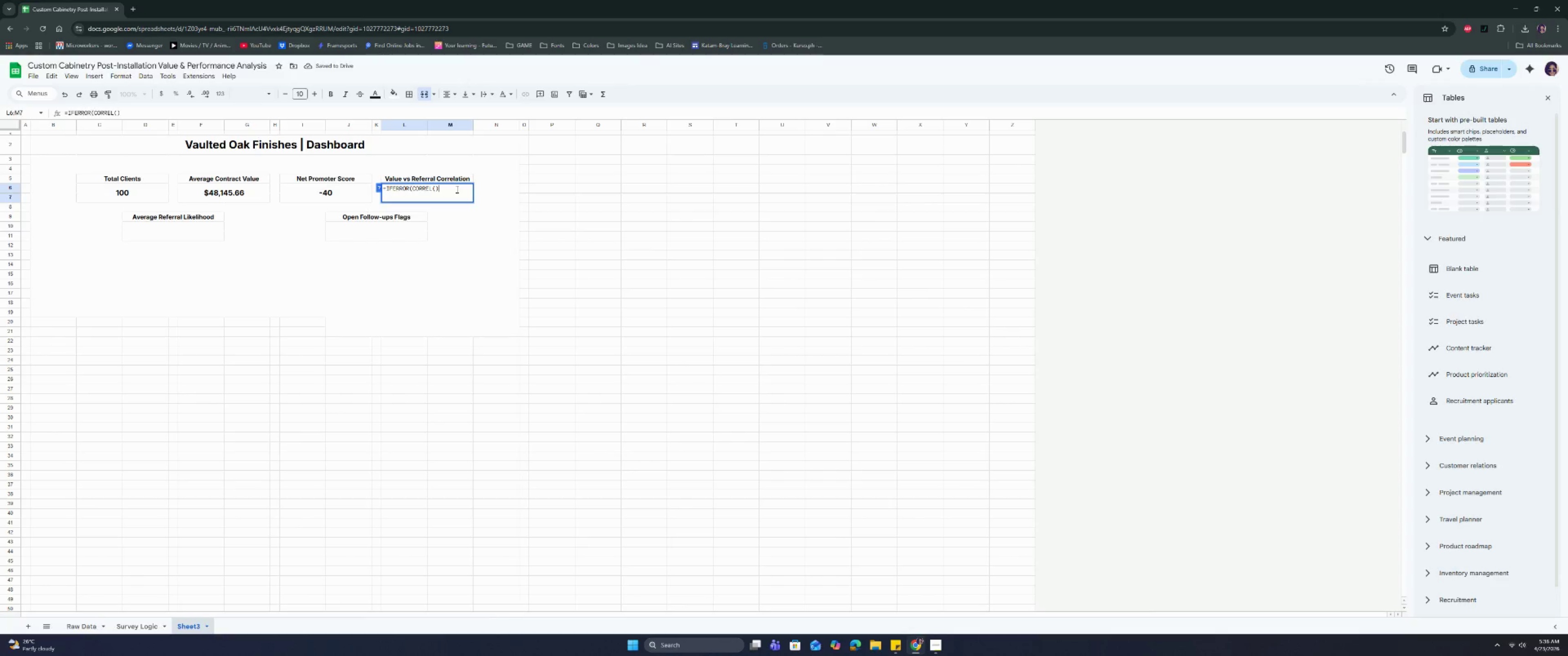 
key(Backspace)
 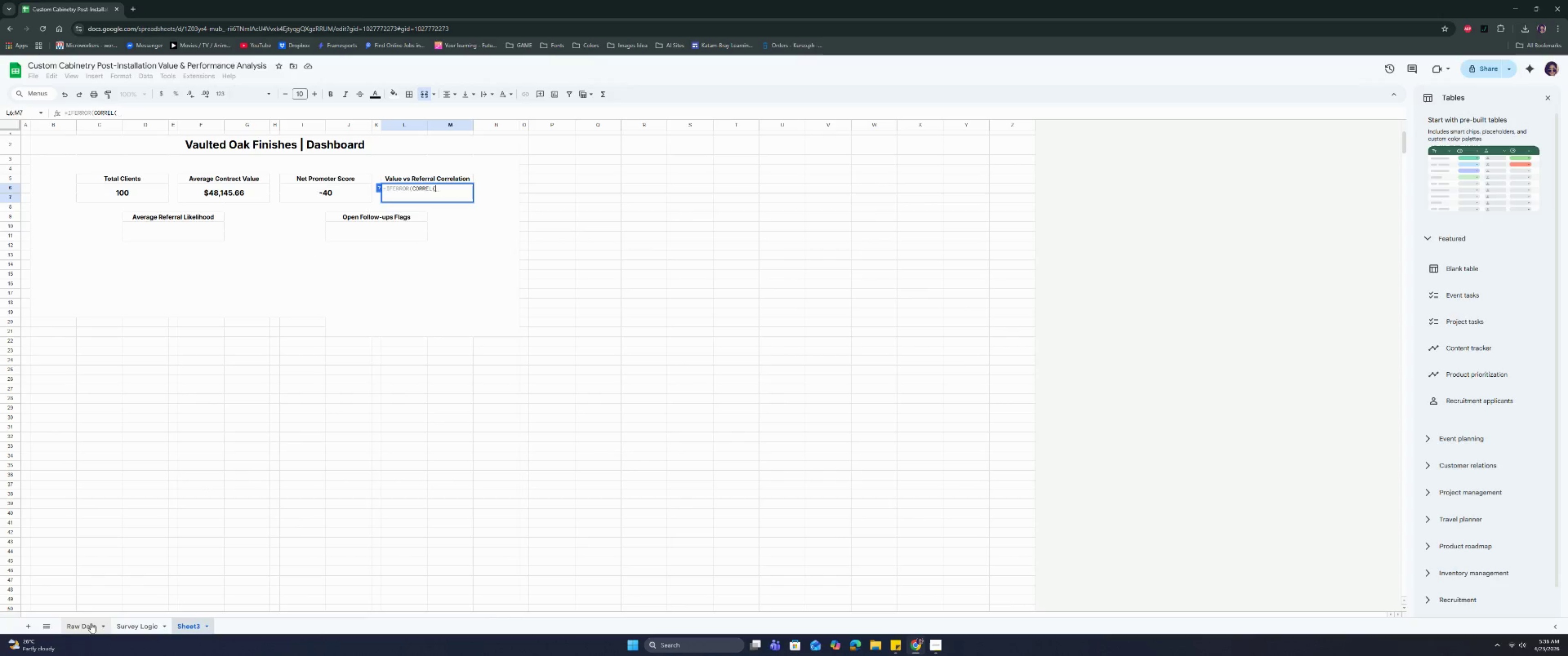 
left_click([89, 625])
 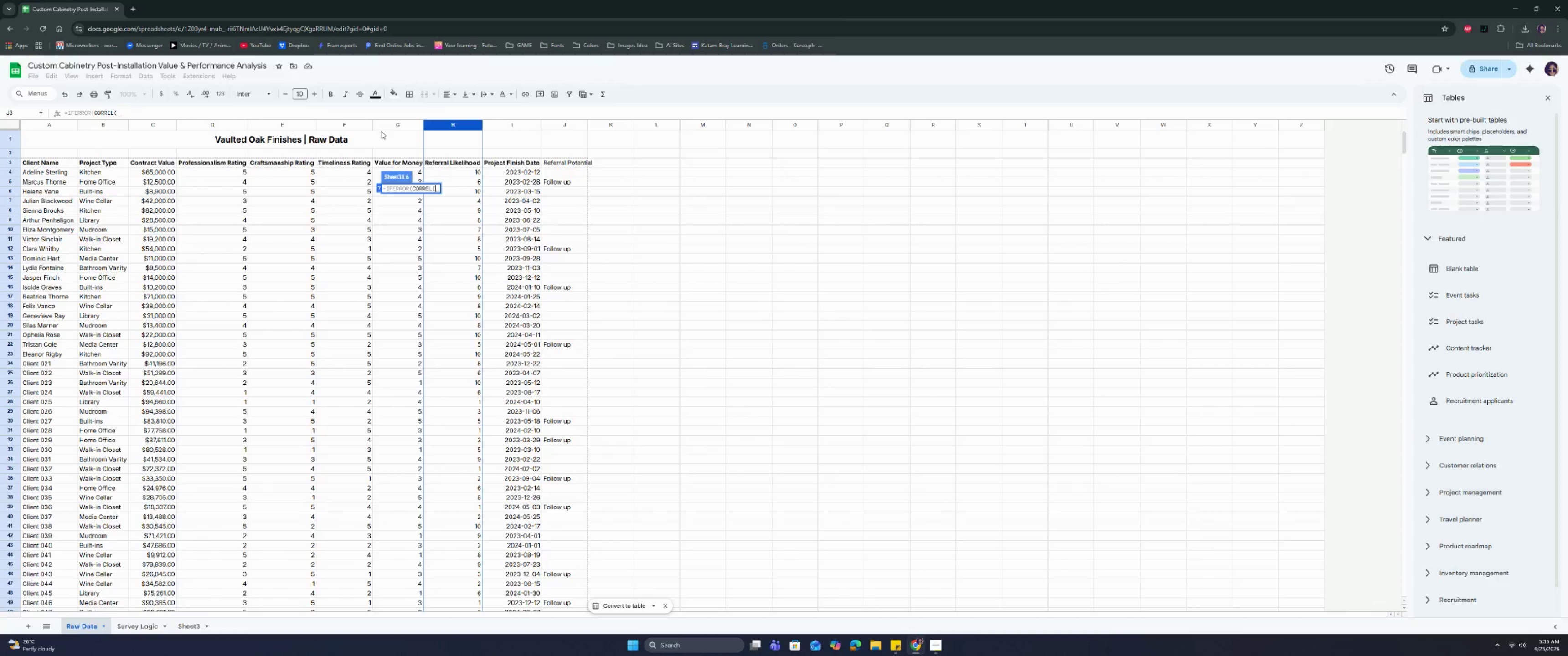 
left_click([388, 124])
 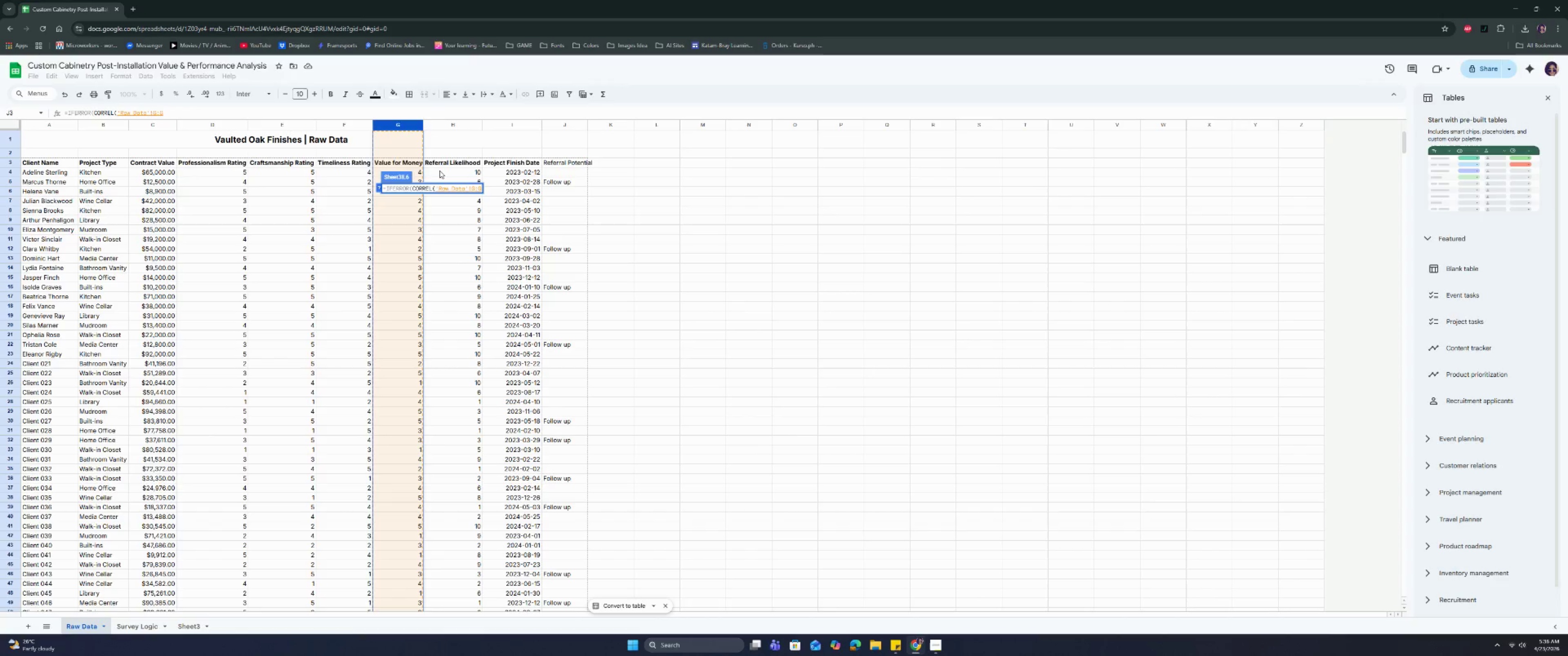 
key(Comma)
 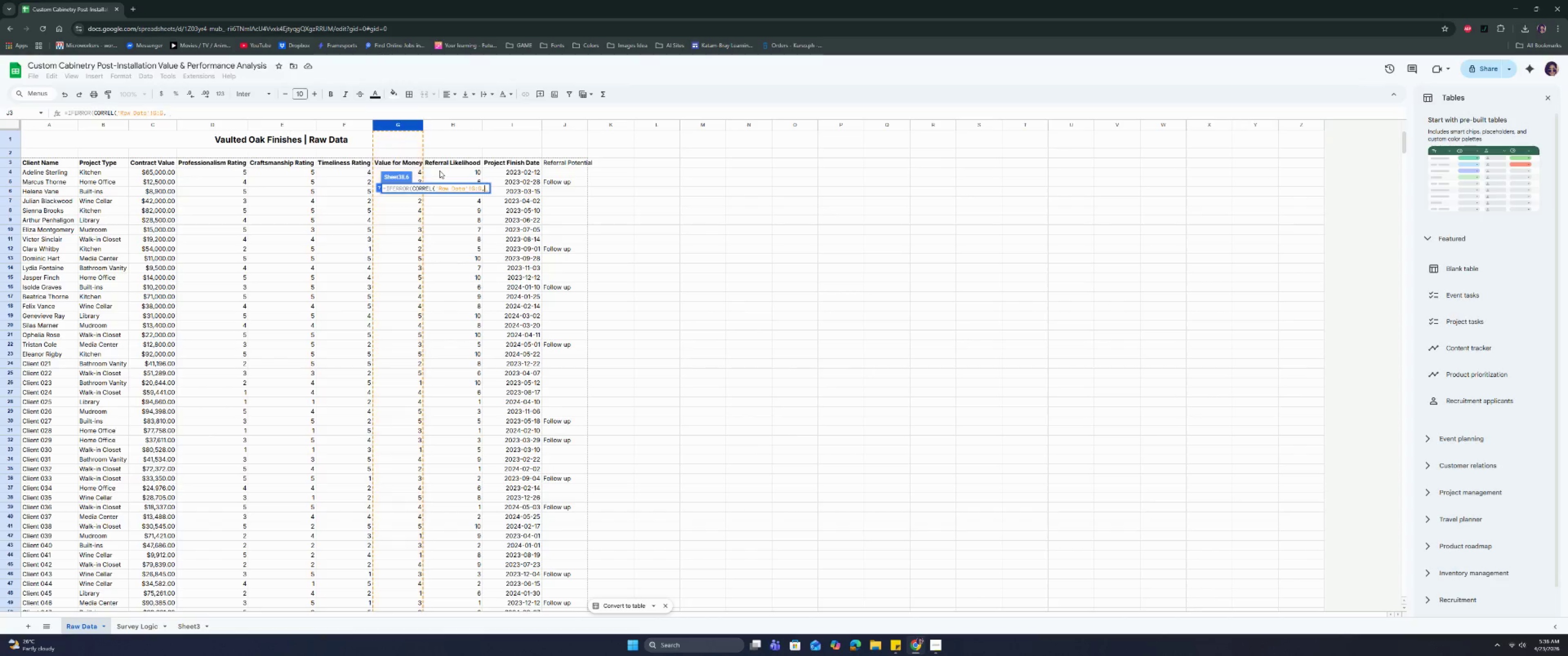 
key(Space)
 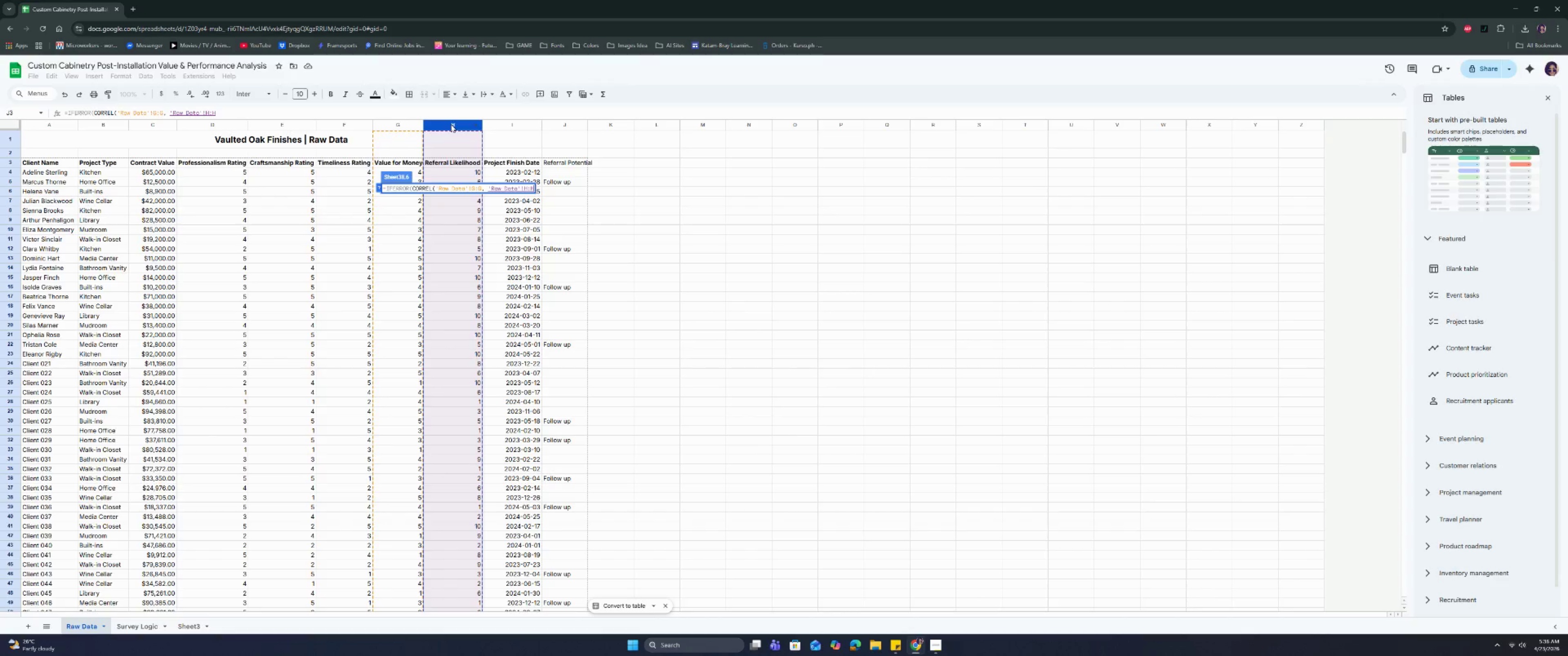 
wait(5.12)
 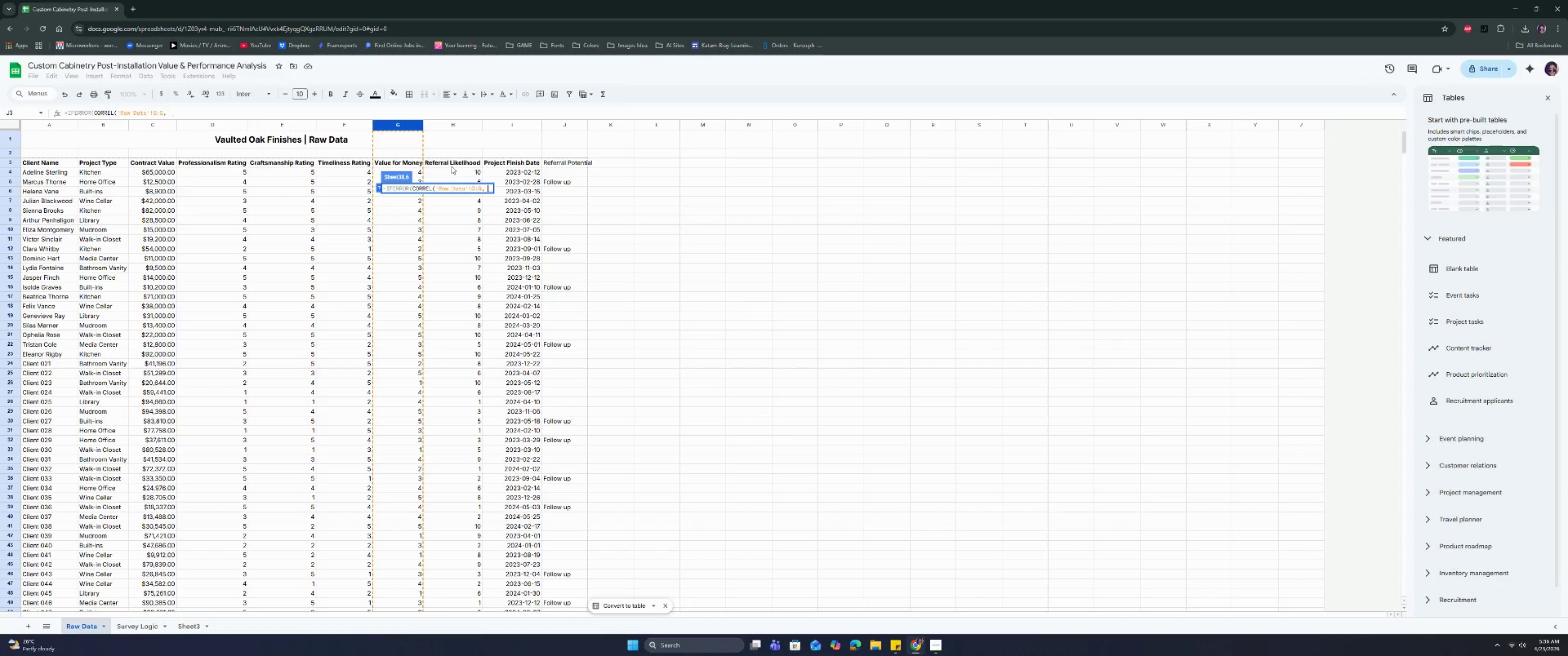 
key(Shift+0)
 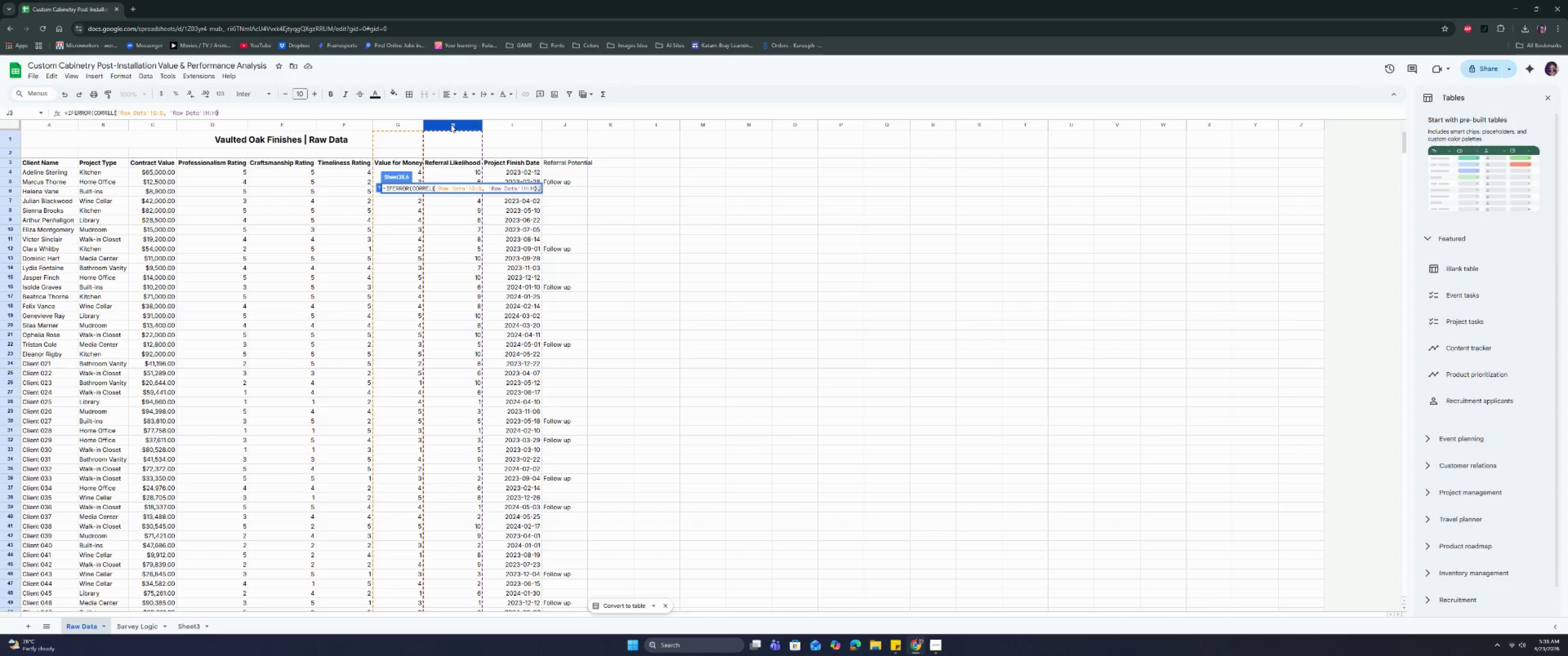 
key(Comma)
 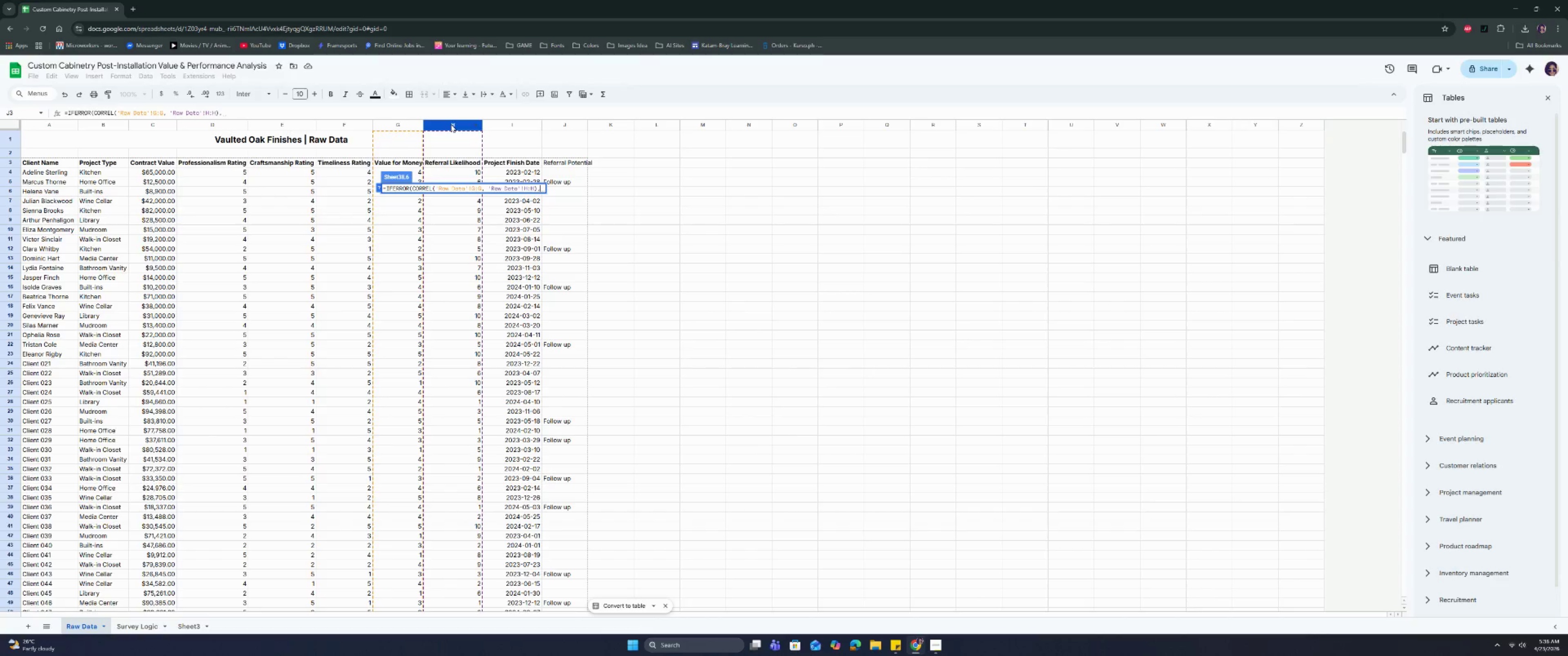 
key(Space)
 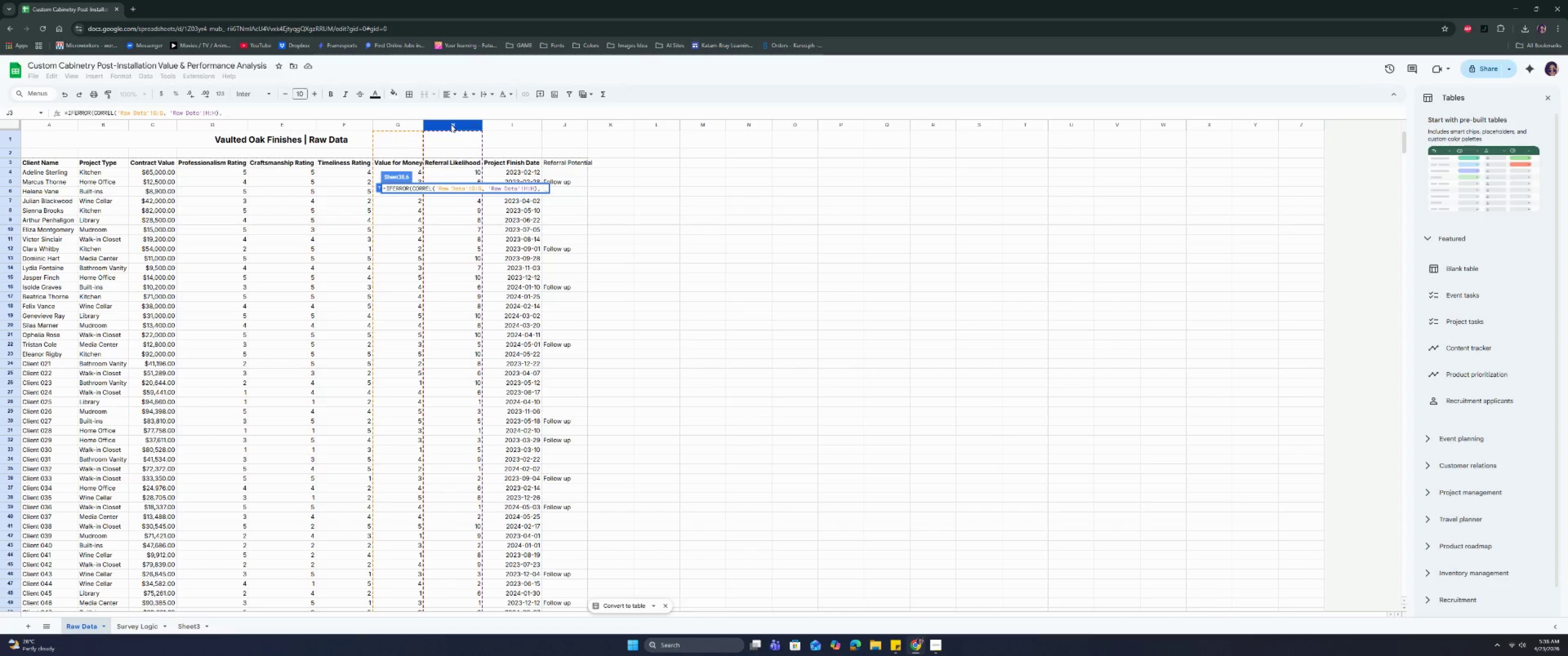 
key(0)
 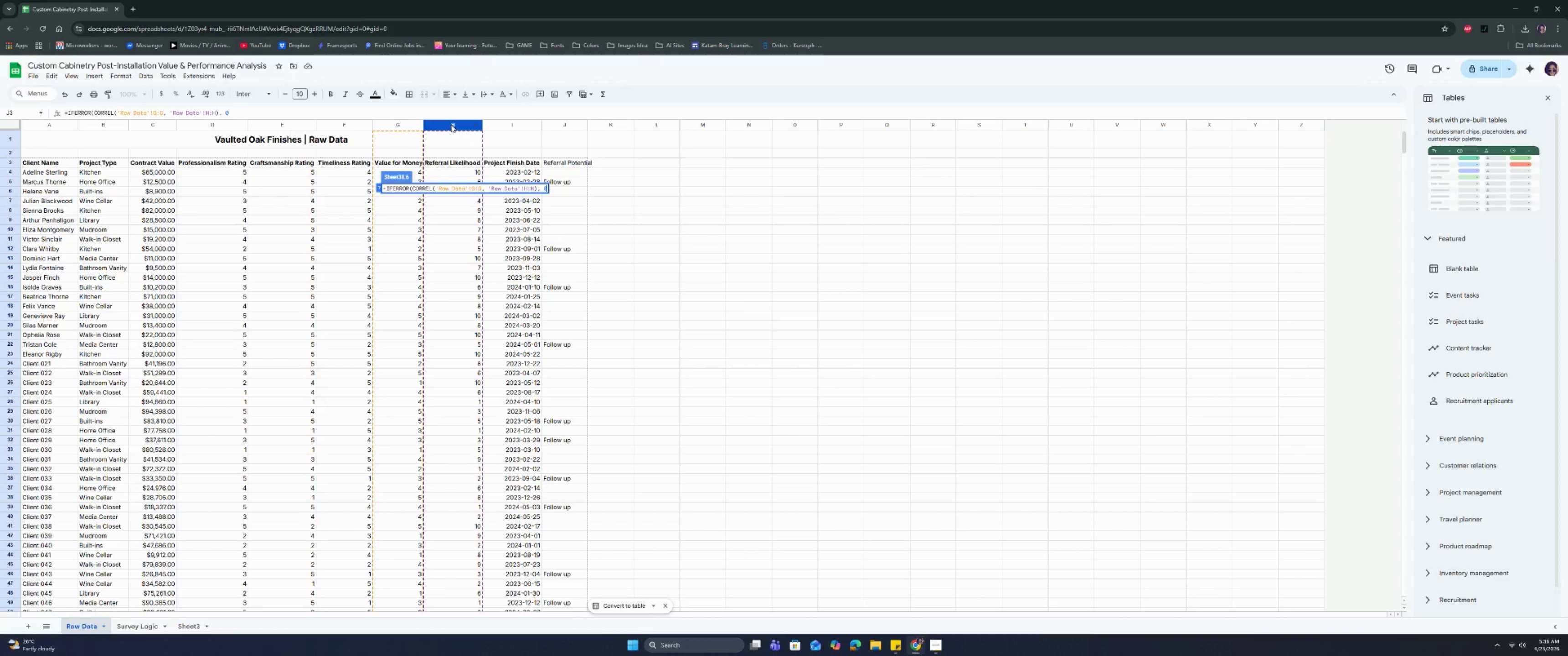 
key(Shift+ShiftRight)
 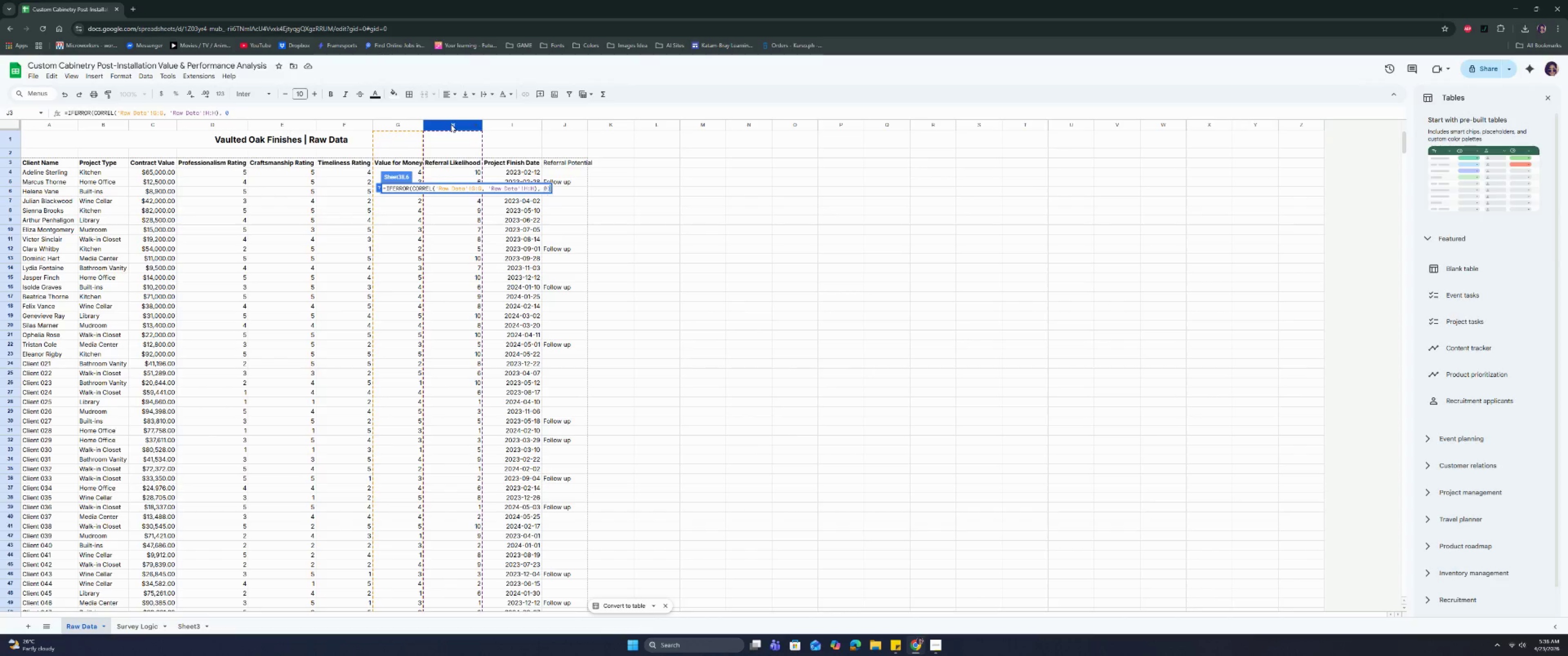 
key(Shift+0)
 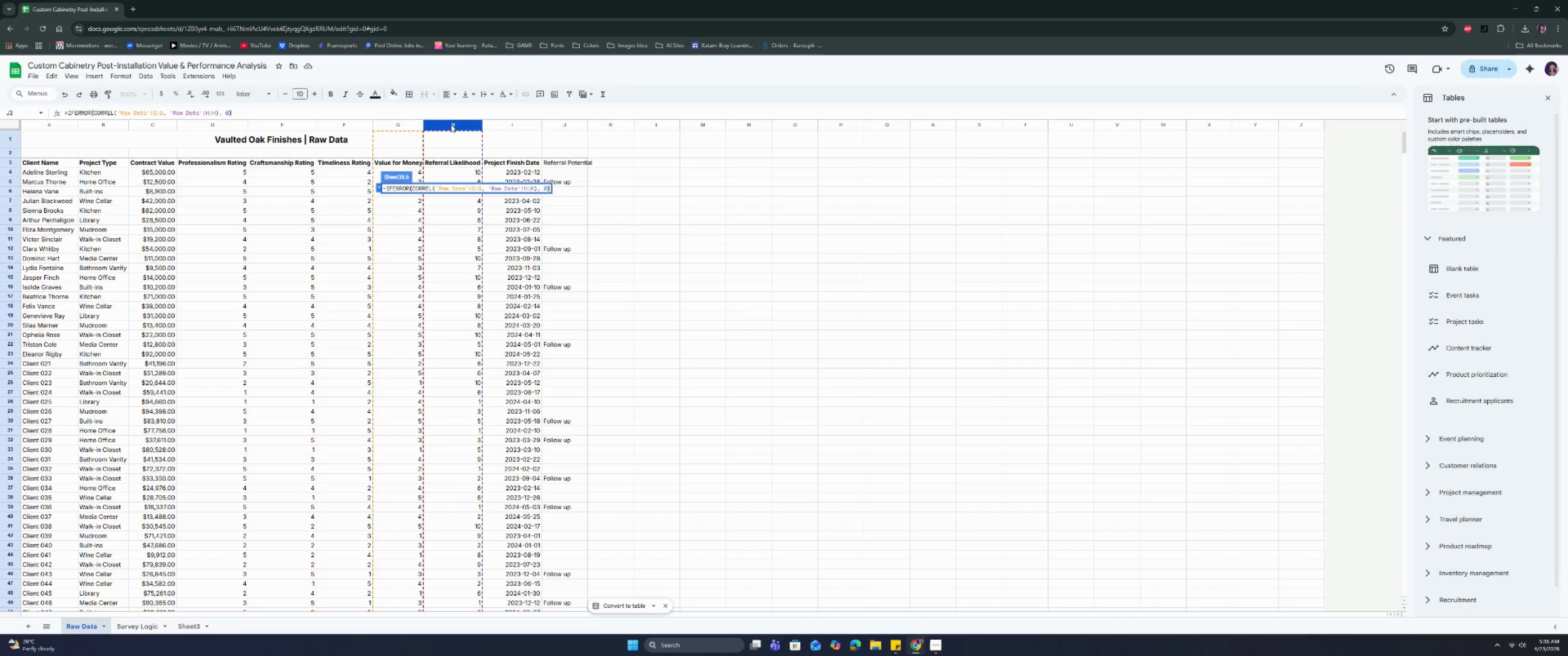 
key(Enter)
 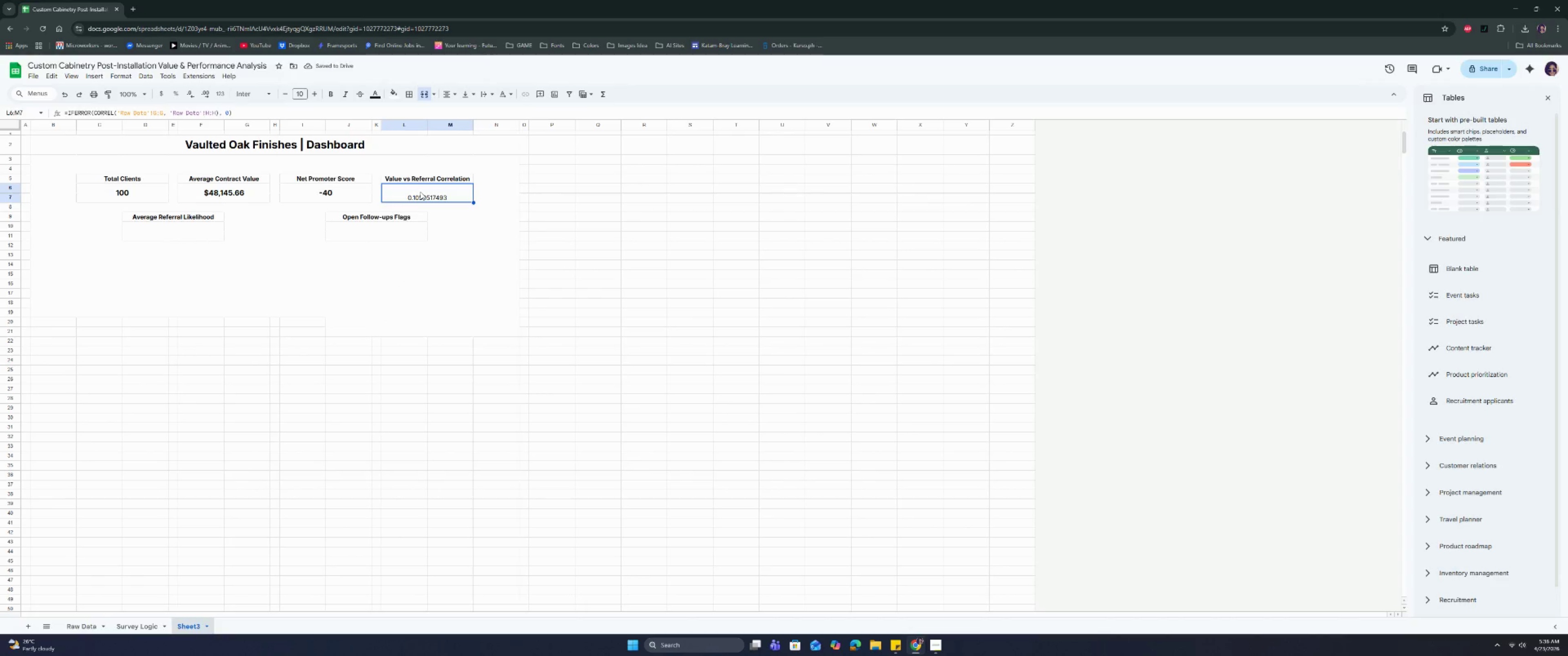 
wait(5.12)
 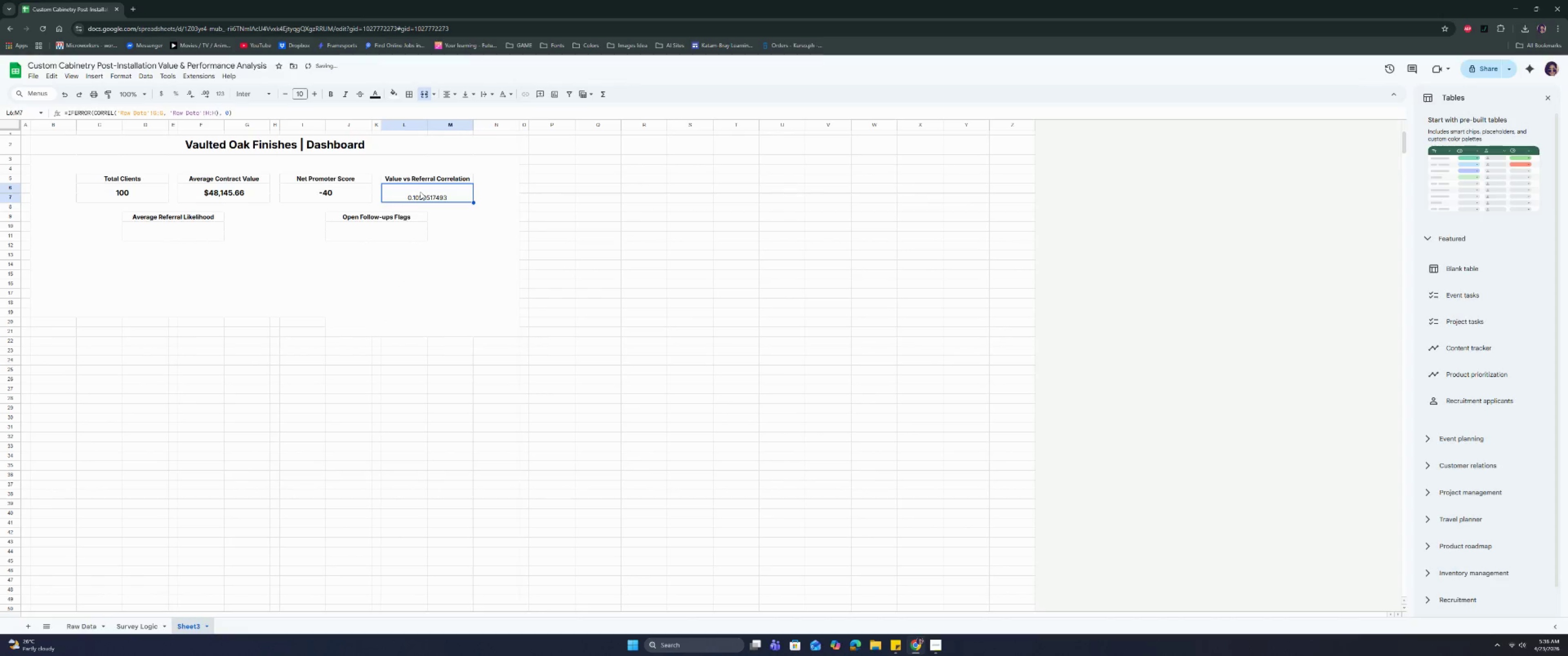 
left_click([420, 192])
 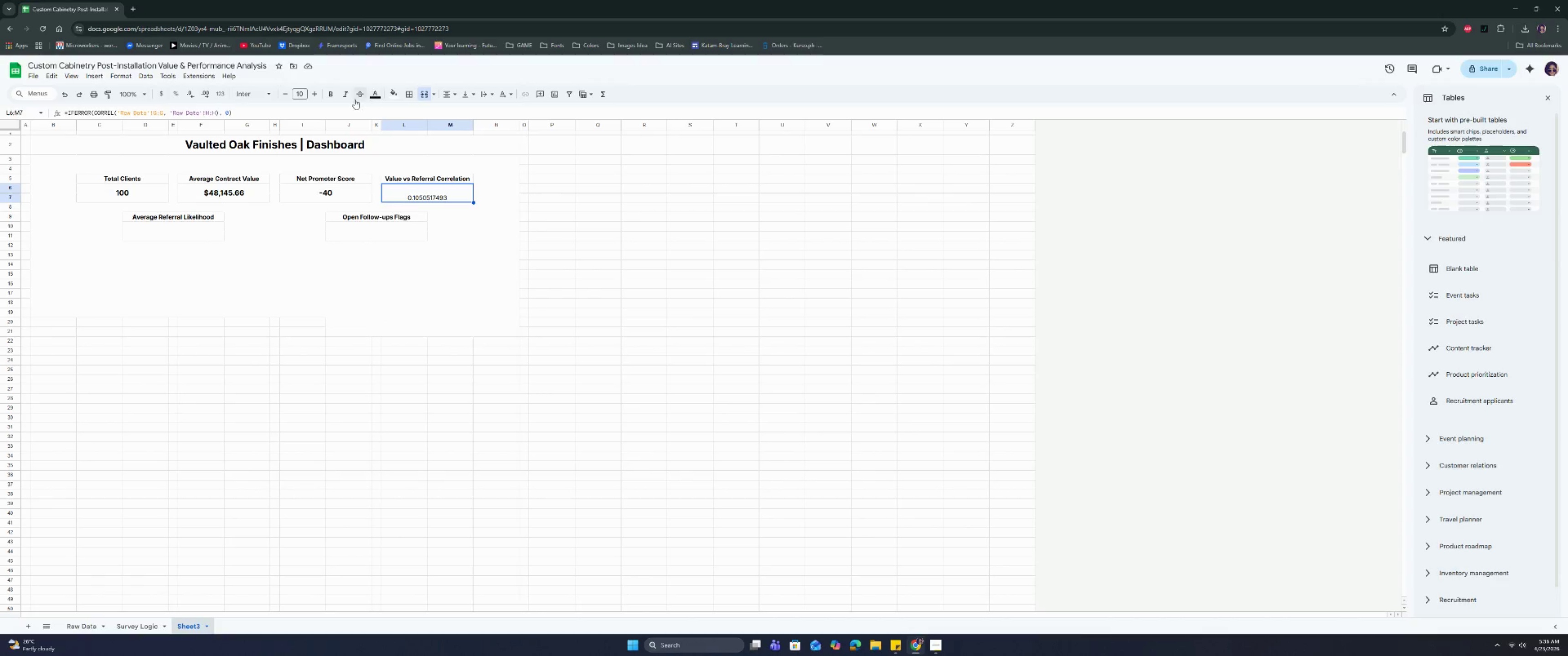 
double_click([192, 97])
 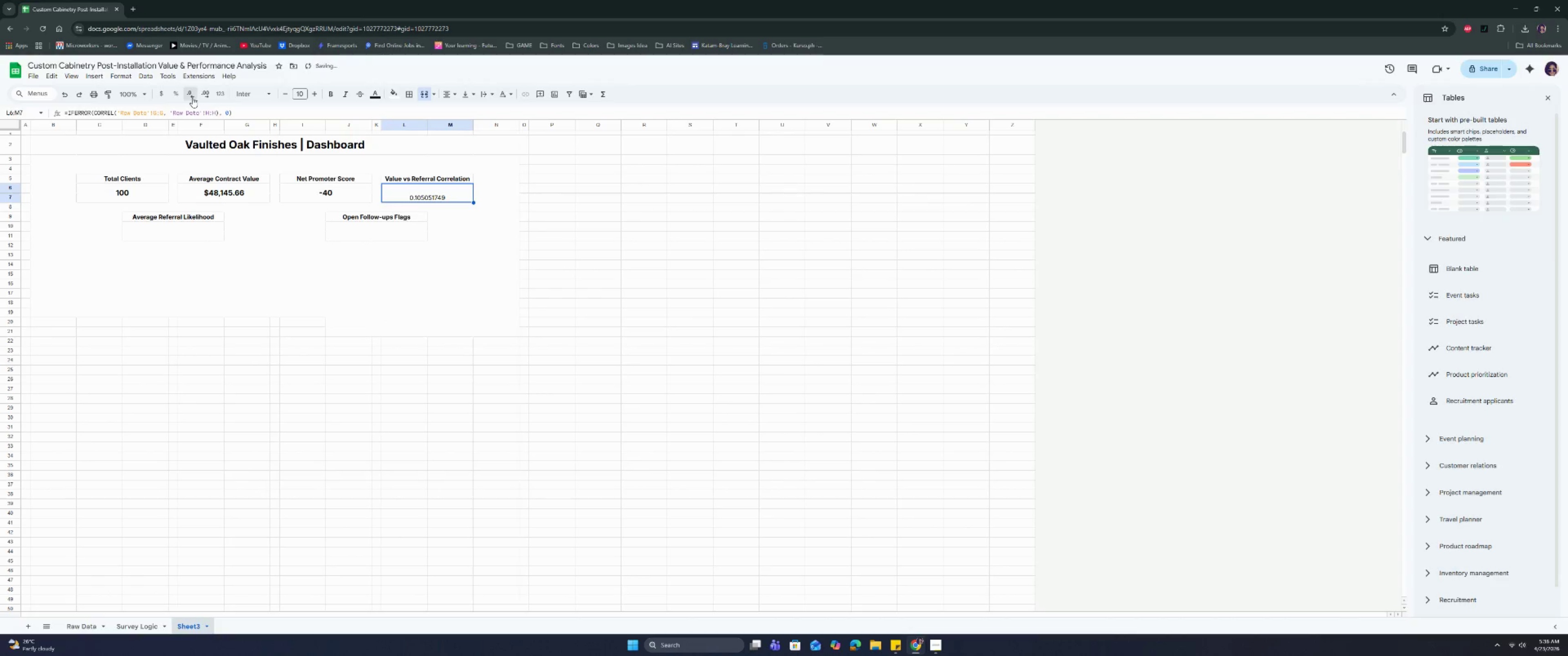 
triple_click([192, 97])
 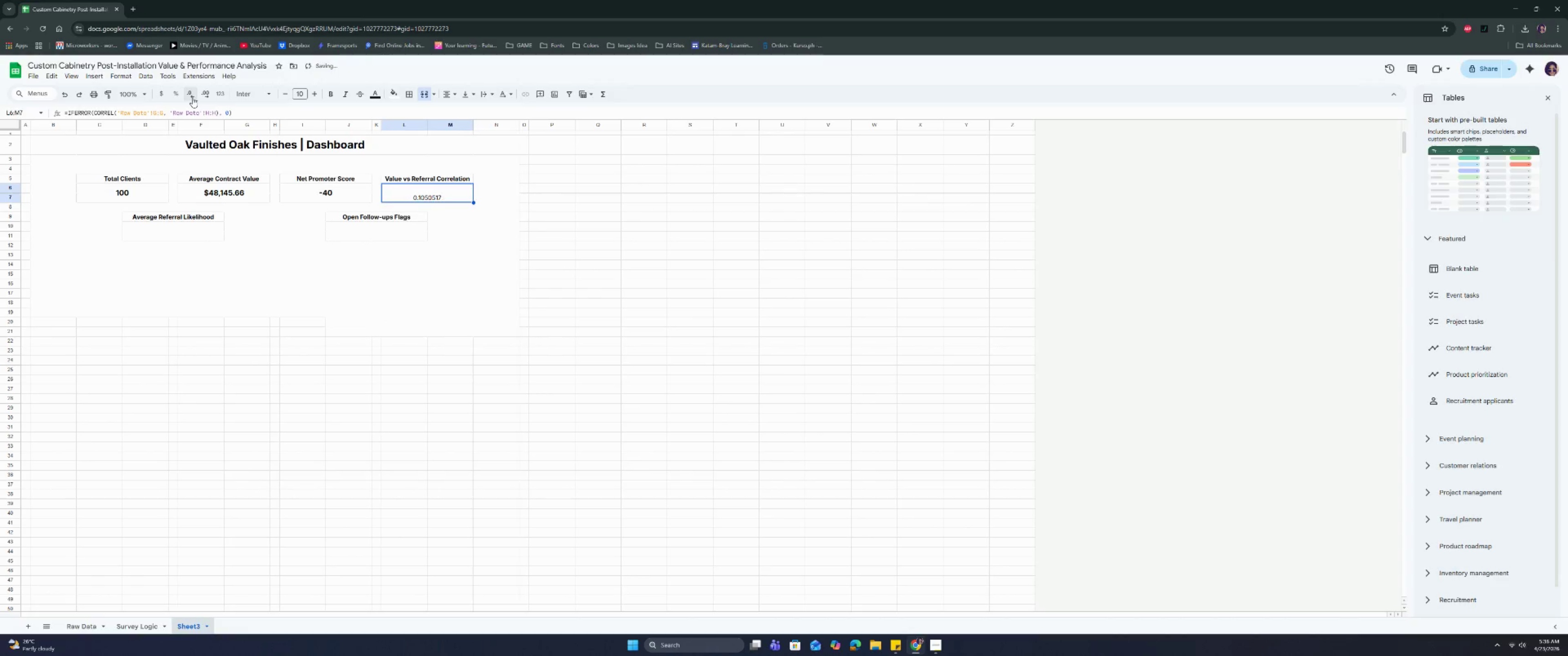 
triple_click([192, 97])
 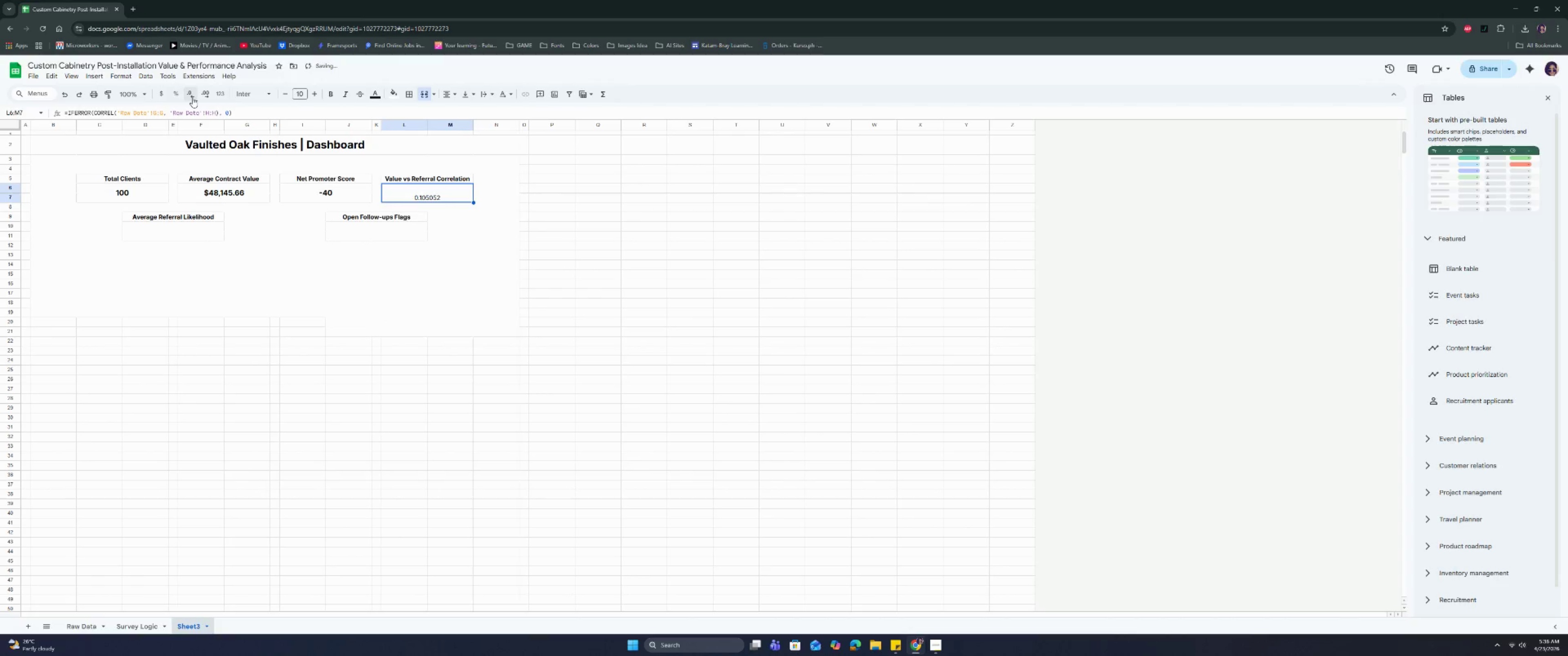 
triple_click([192, 97])
 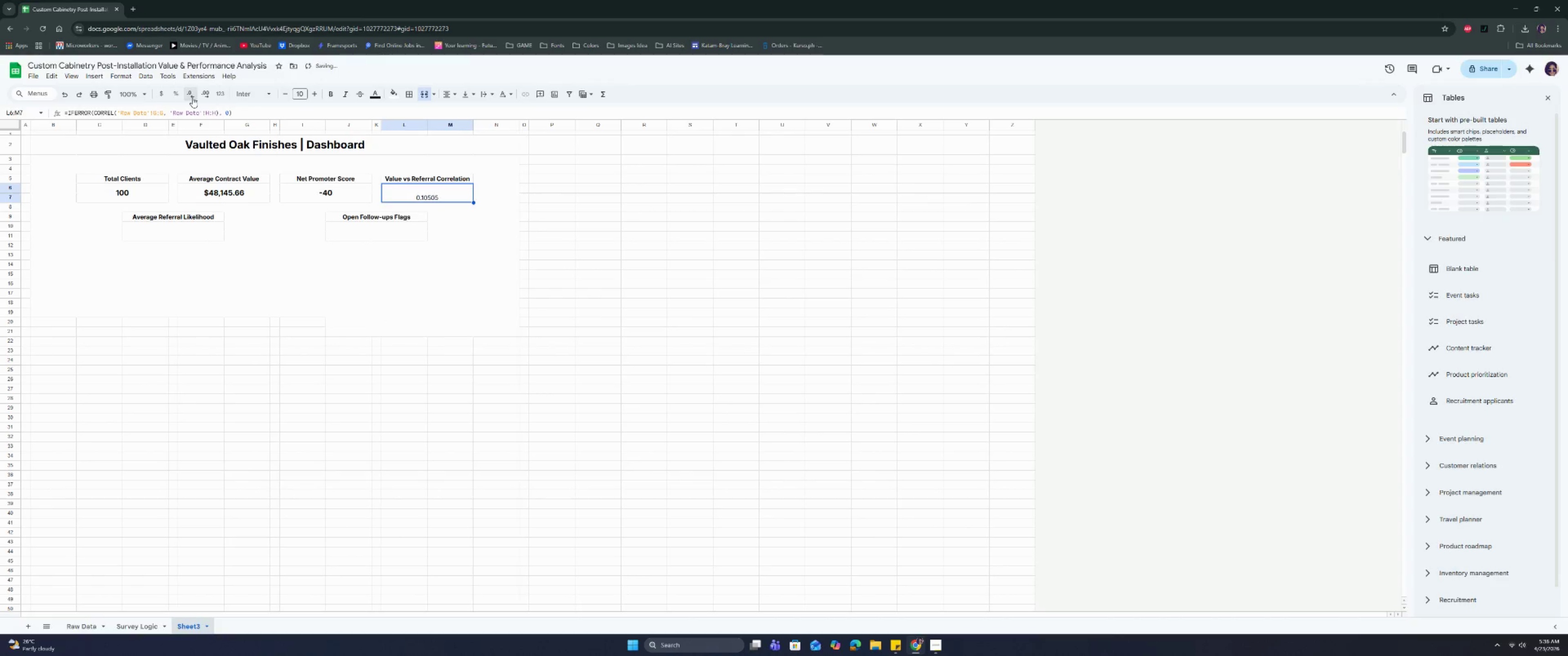 
triple_click([192, 97])
 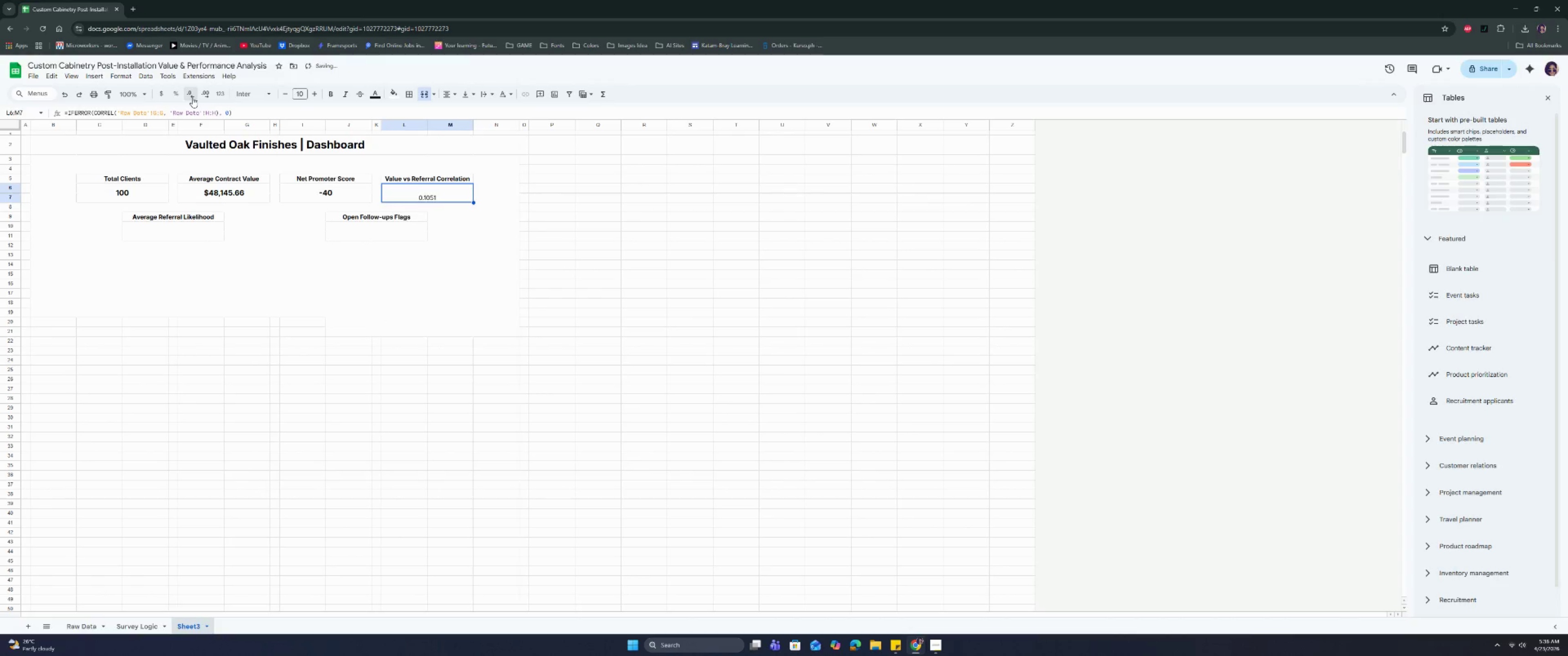 
triple_click([192, 97])
 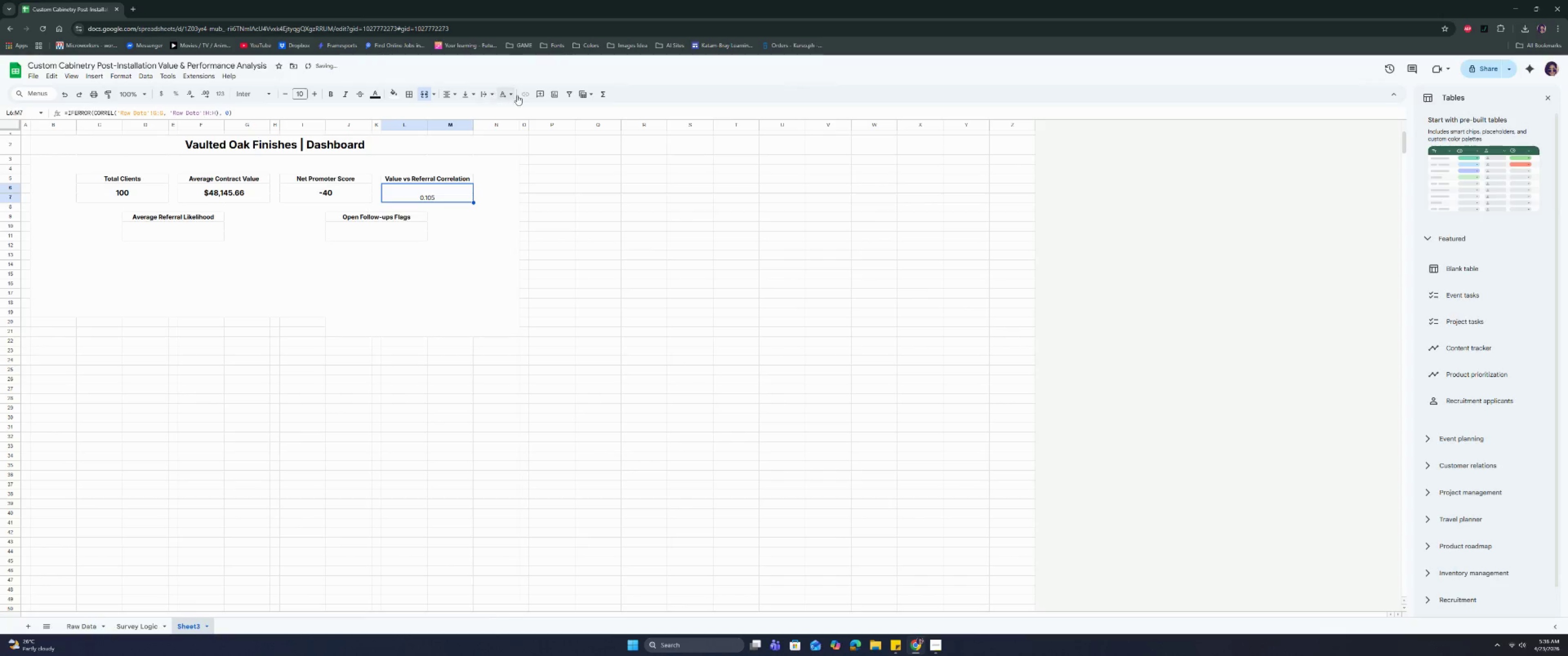 
left_click([474, 92])
 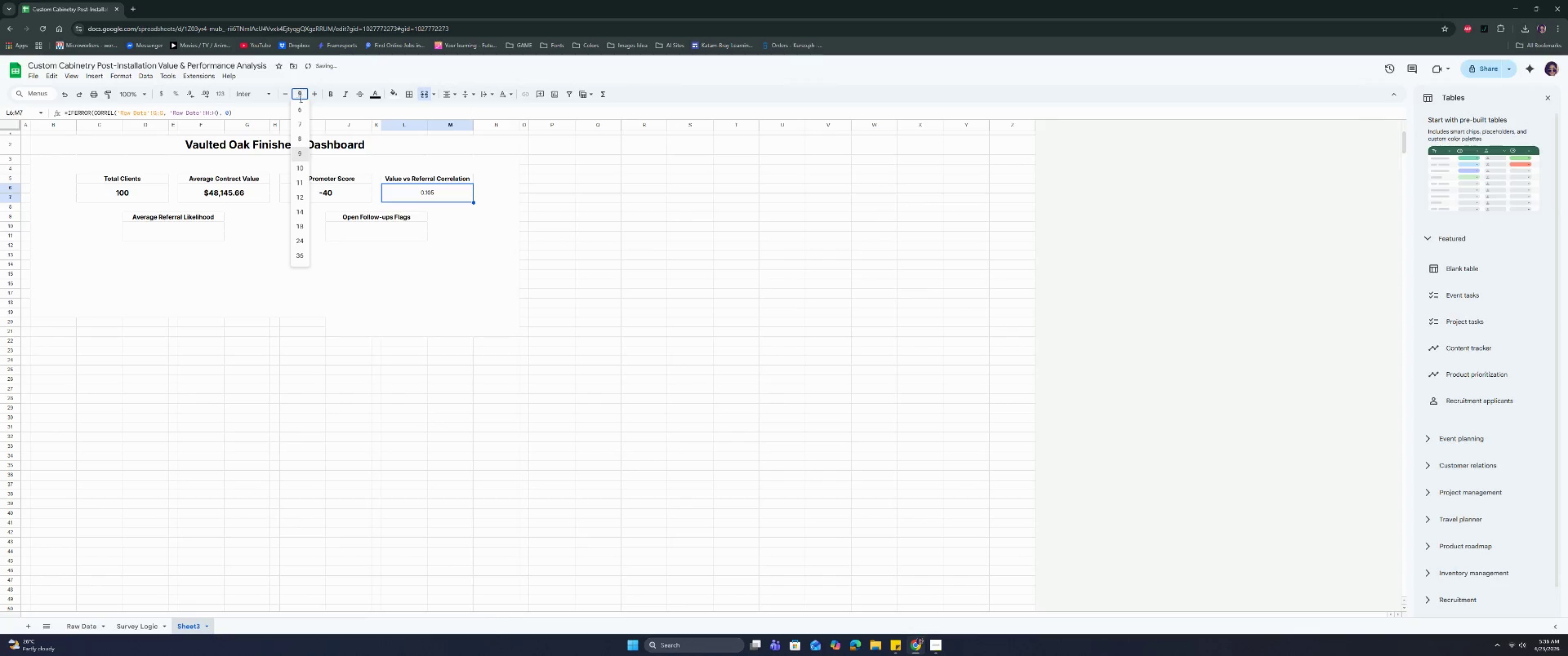 
left_click([304, 200])
 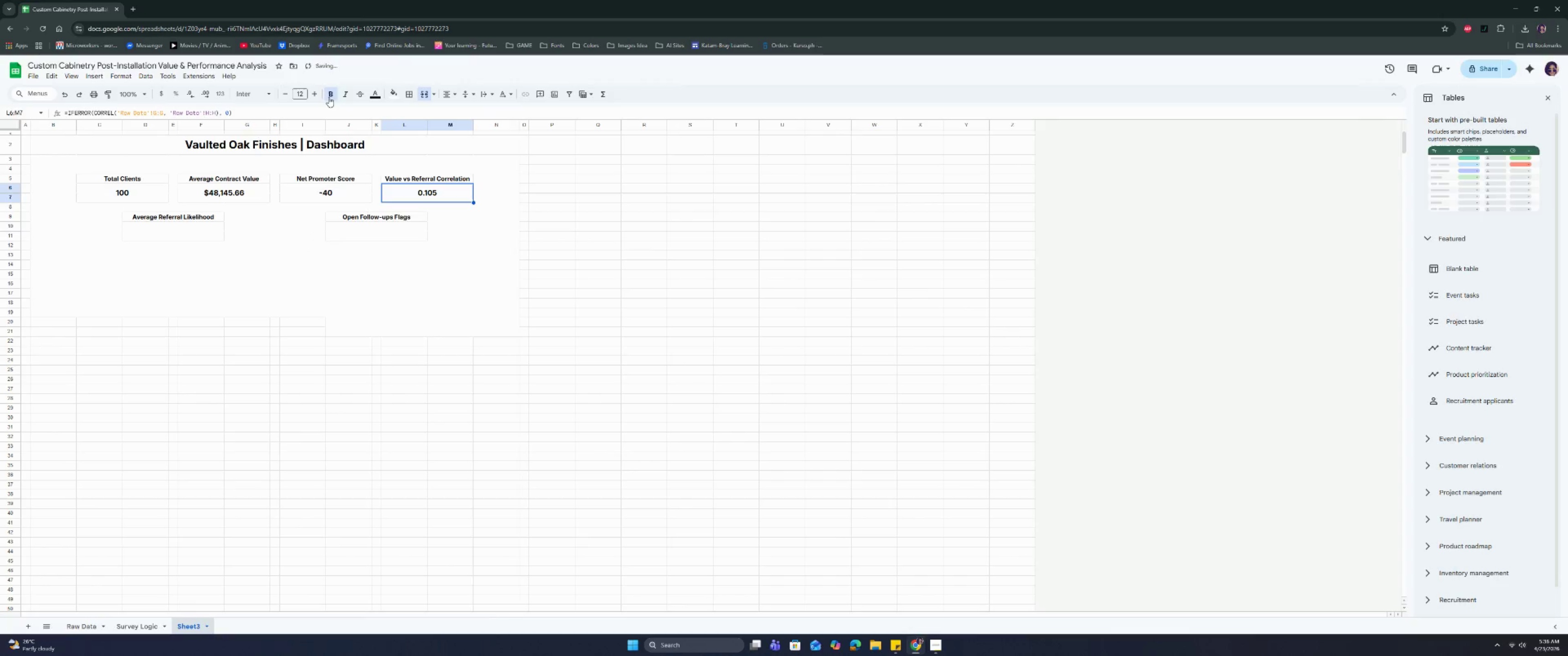 
left_click([480, 250])
 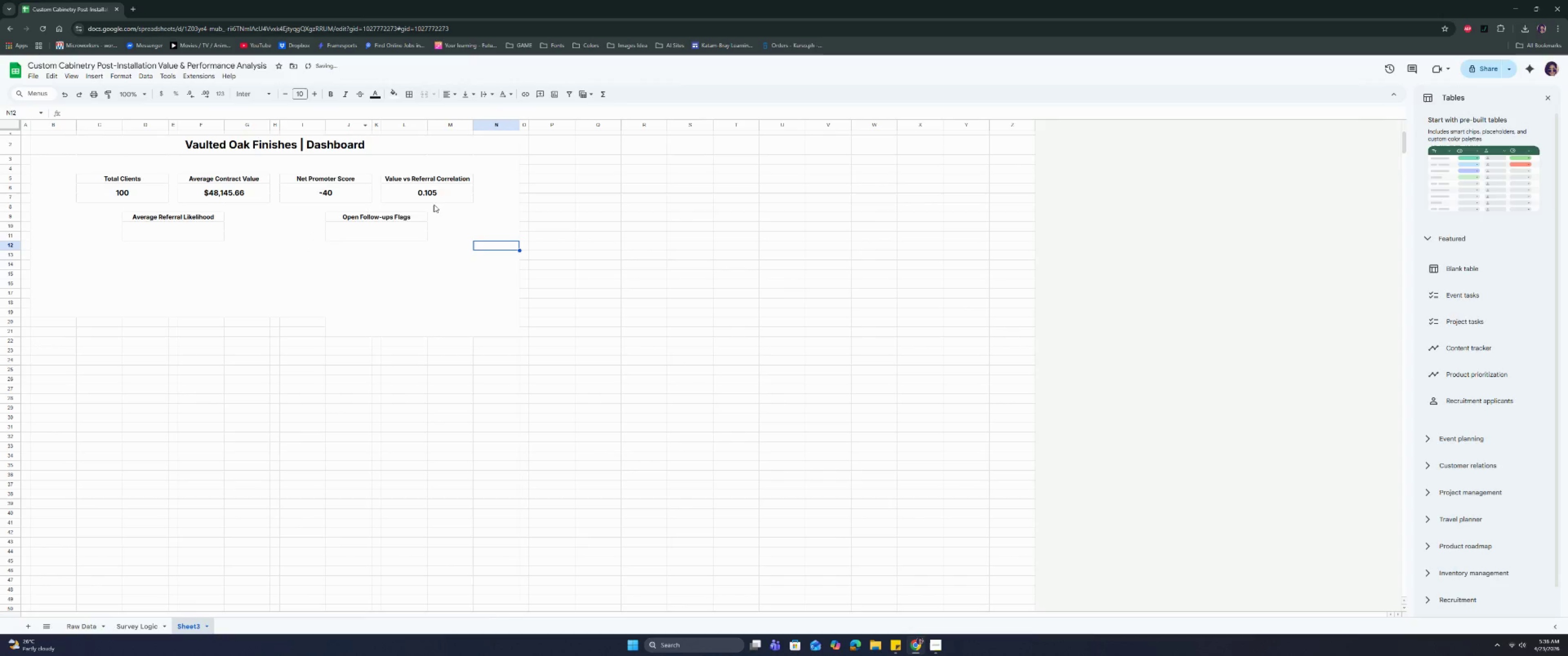 
left_click([434, 196])
 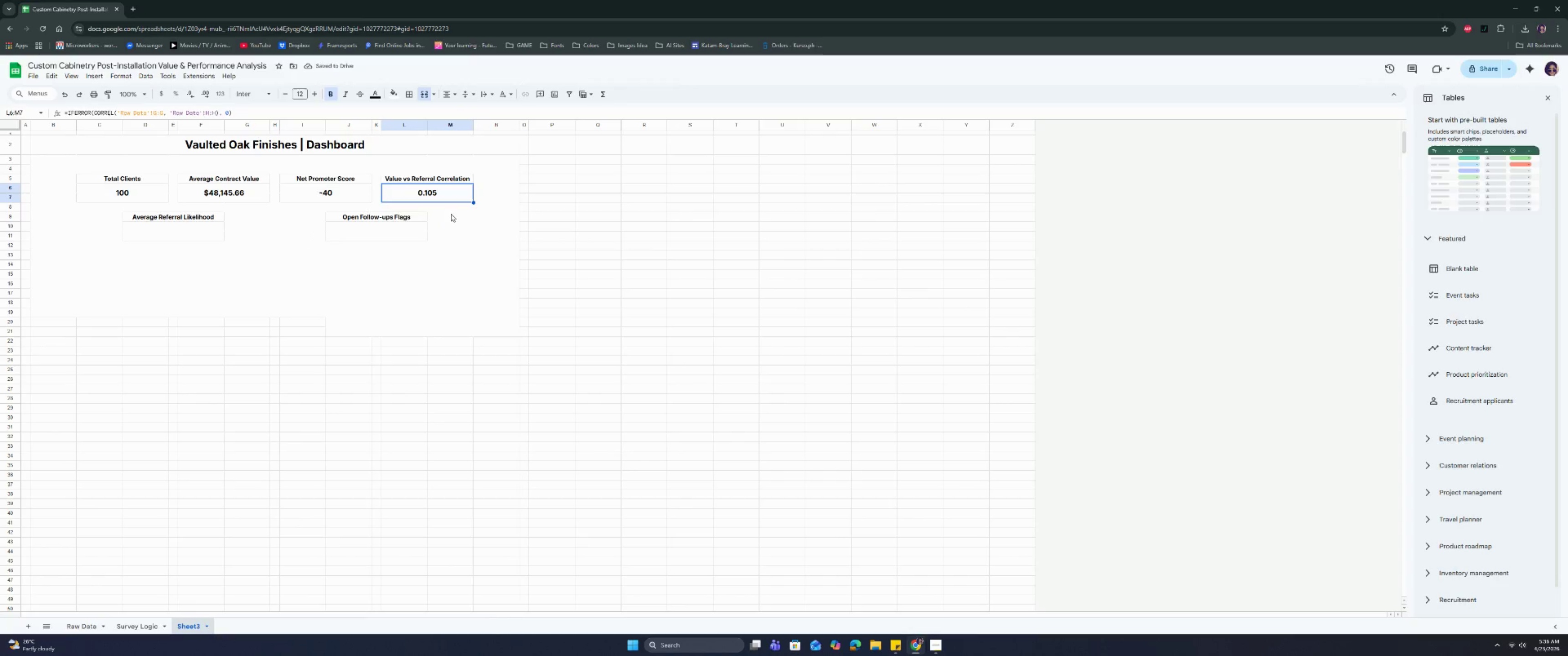 
wait(5.14)
 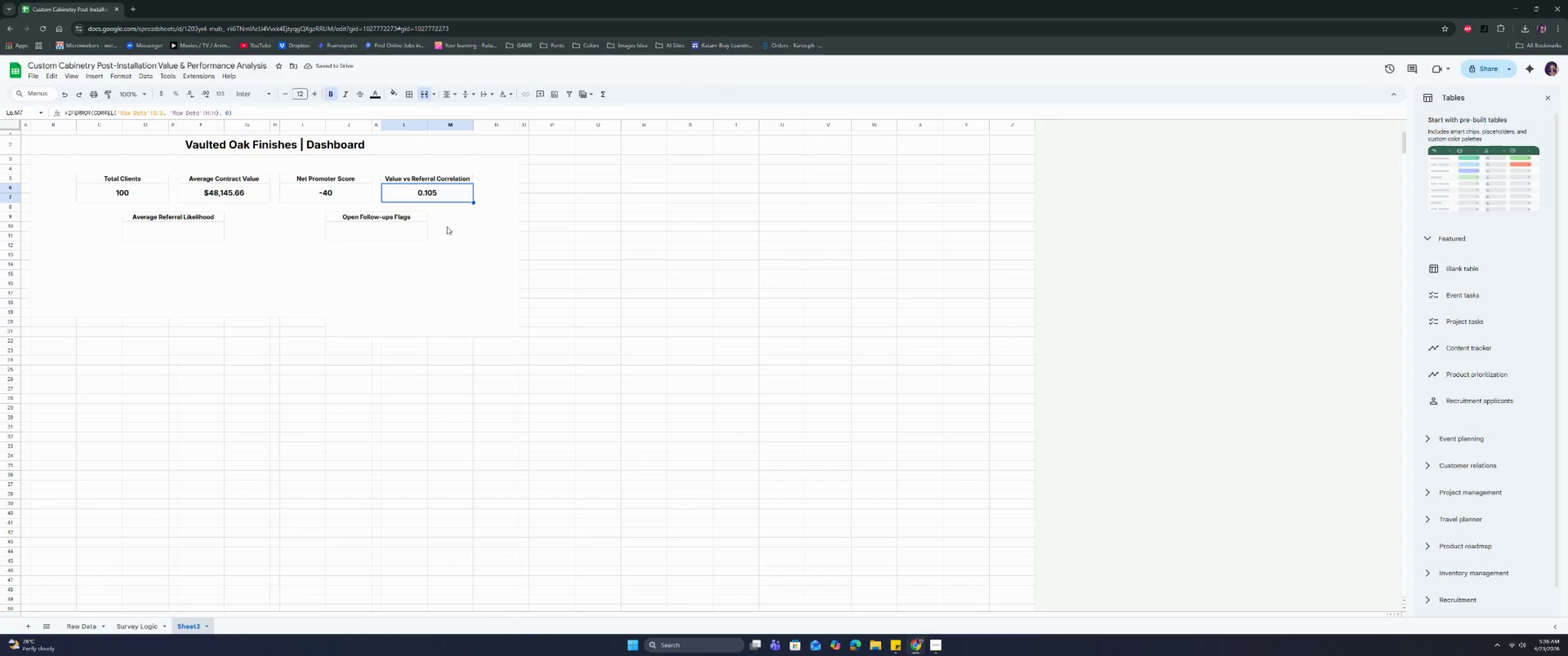 
left_click([198, 232])
 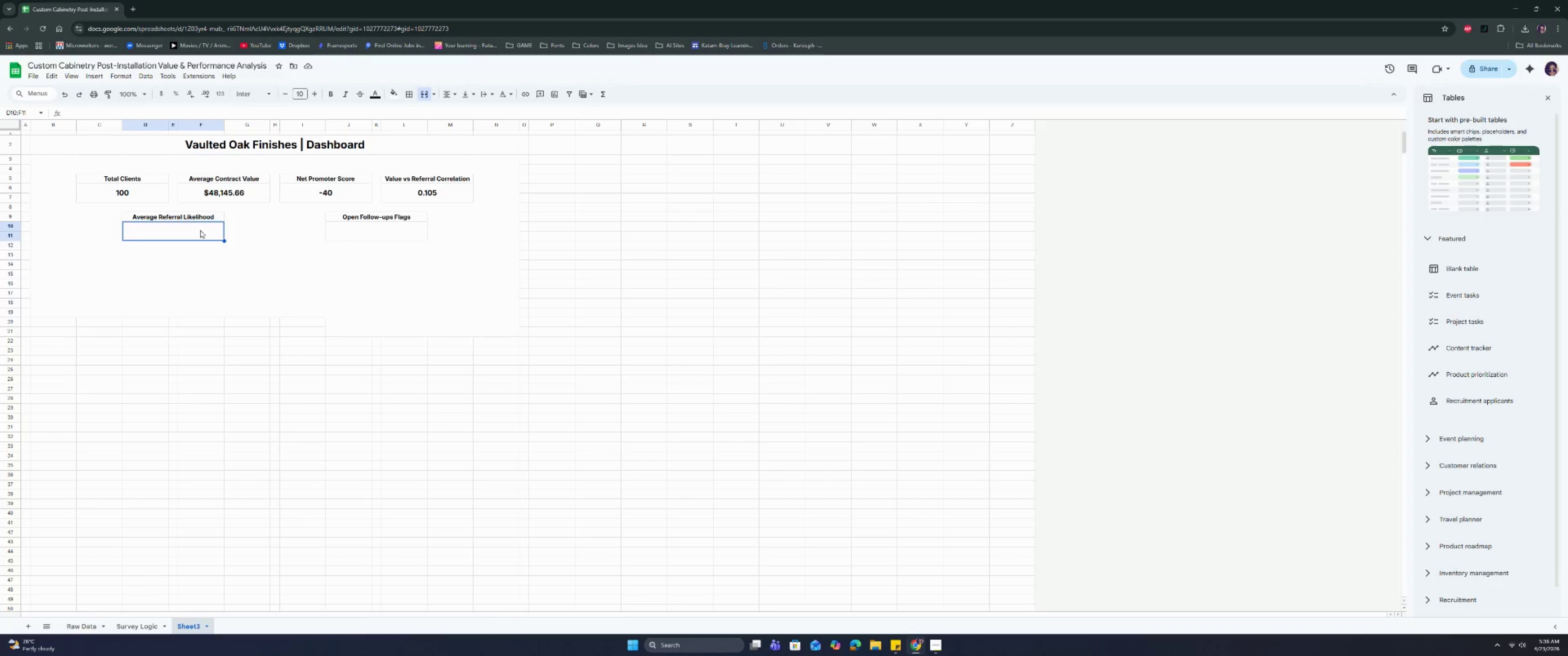 
wait(6.18)
 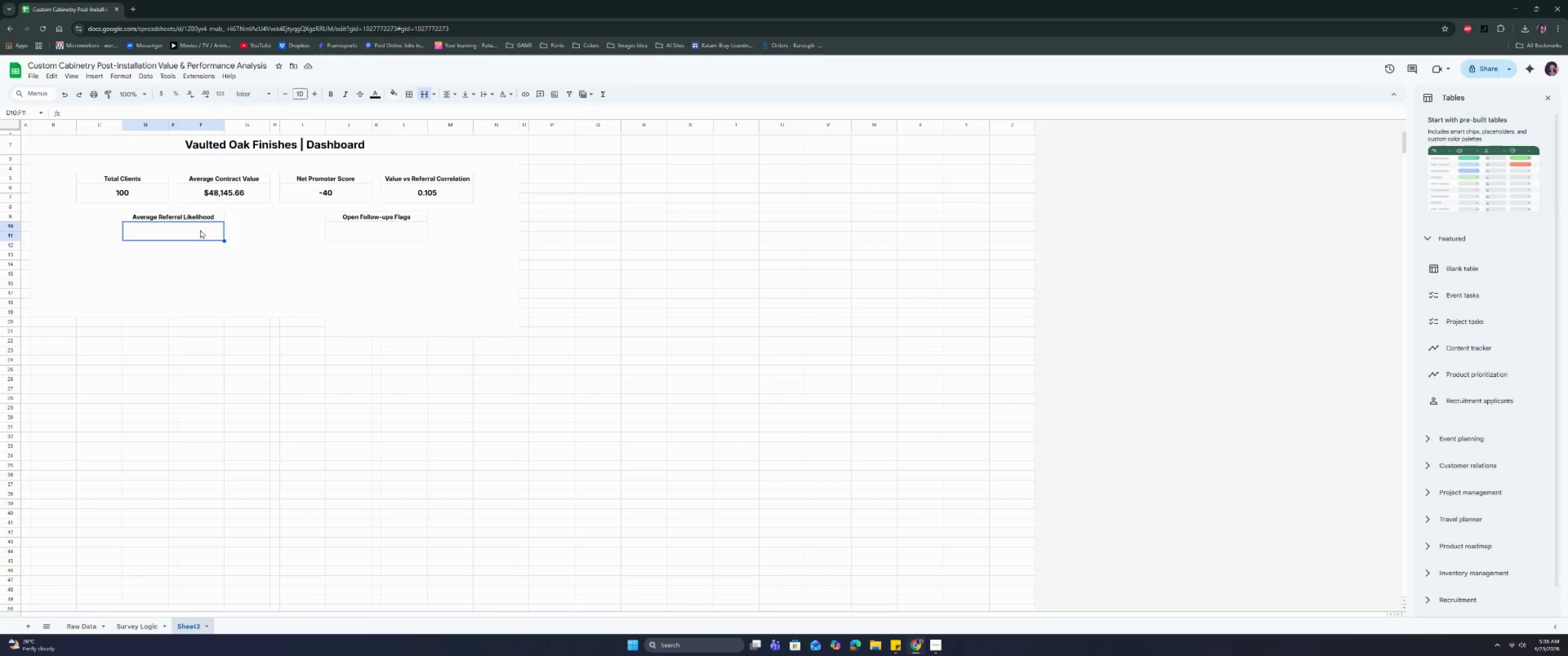 
type(=IFER)
 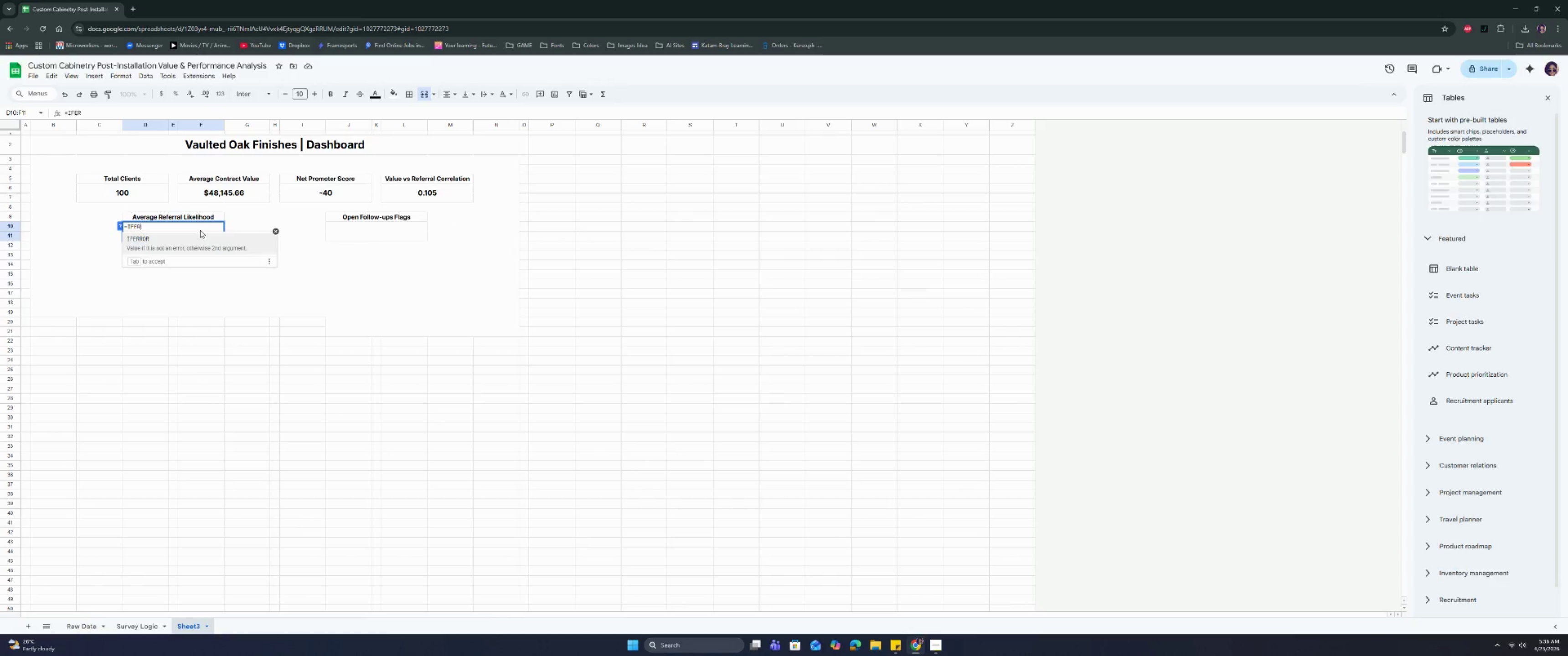 
key(Enter)
 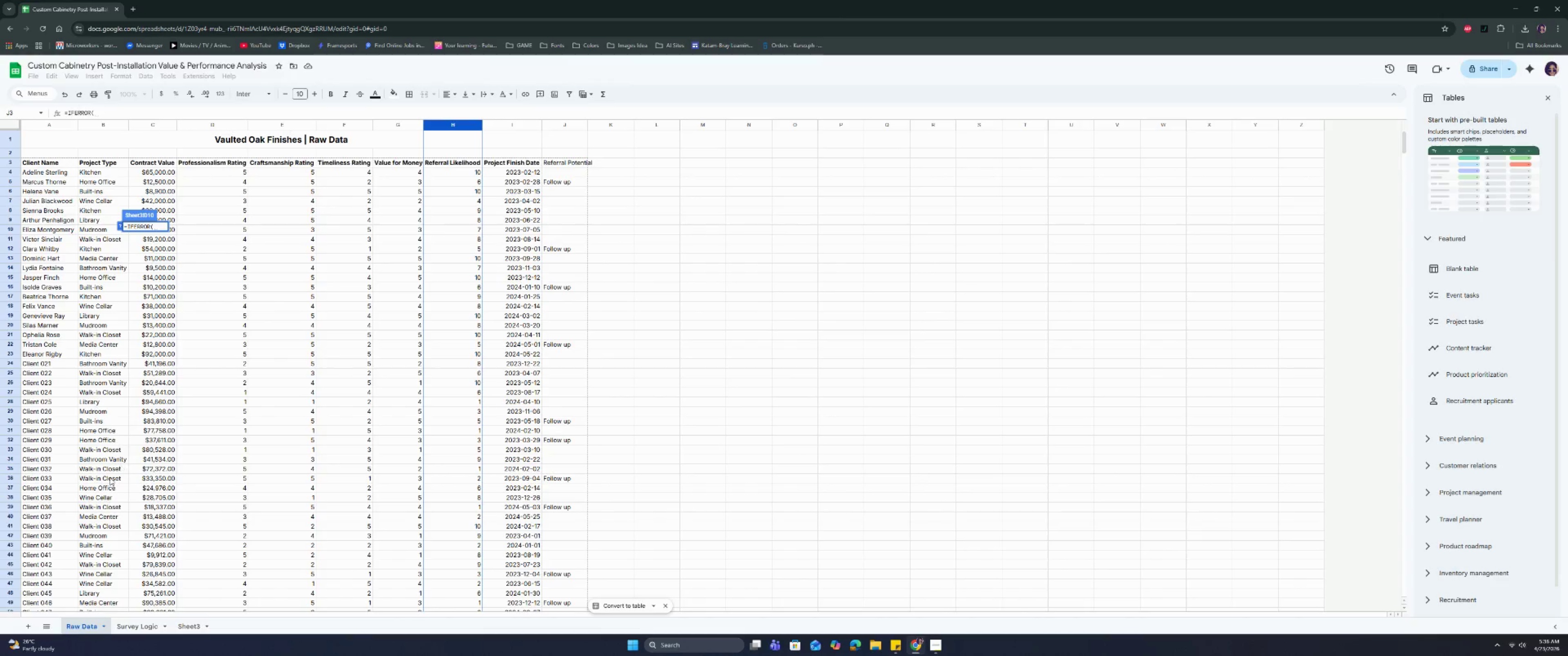 
wait(5.38)
 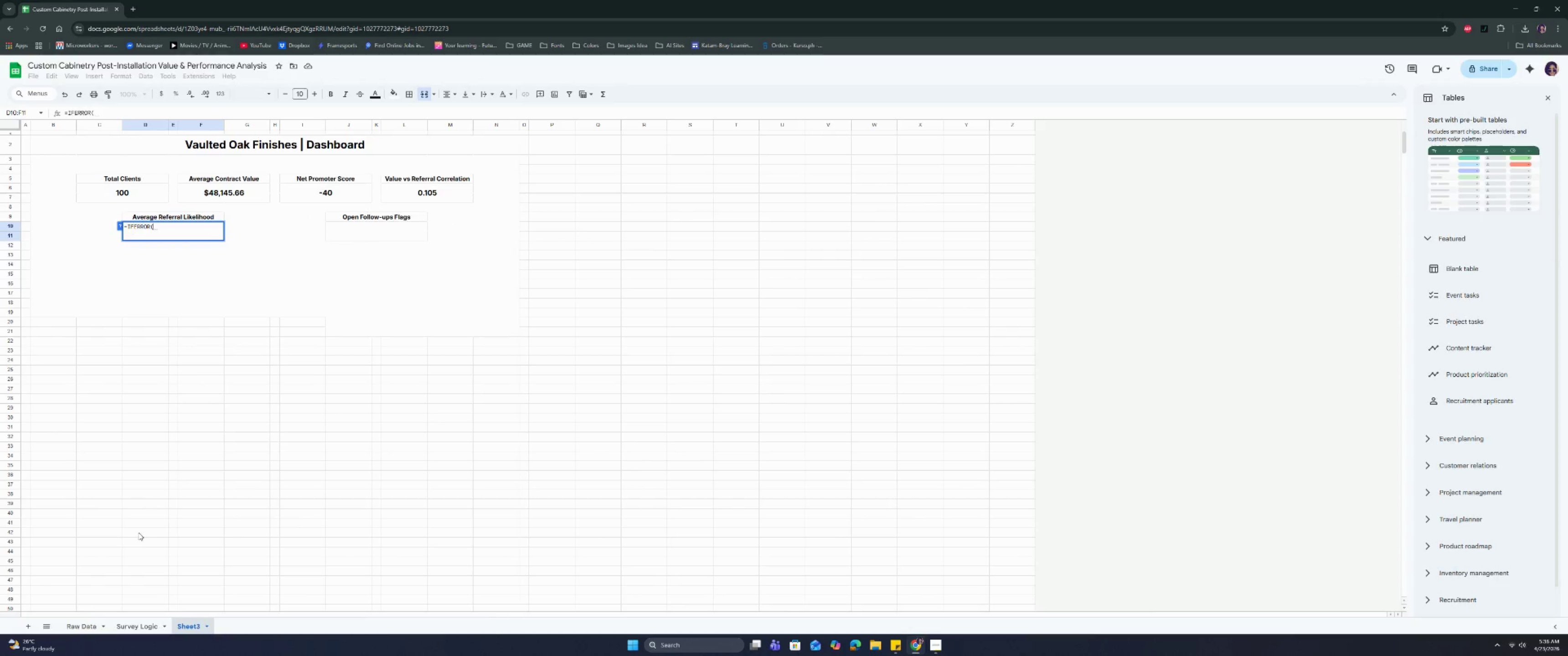 
type(AVERA)
 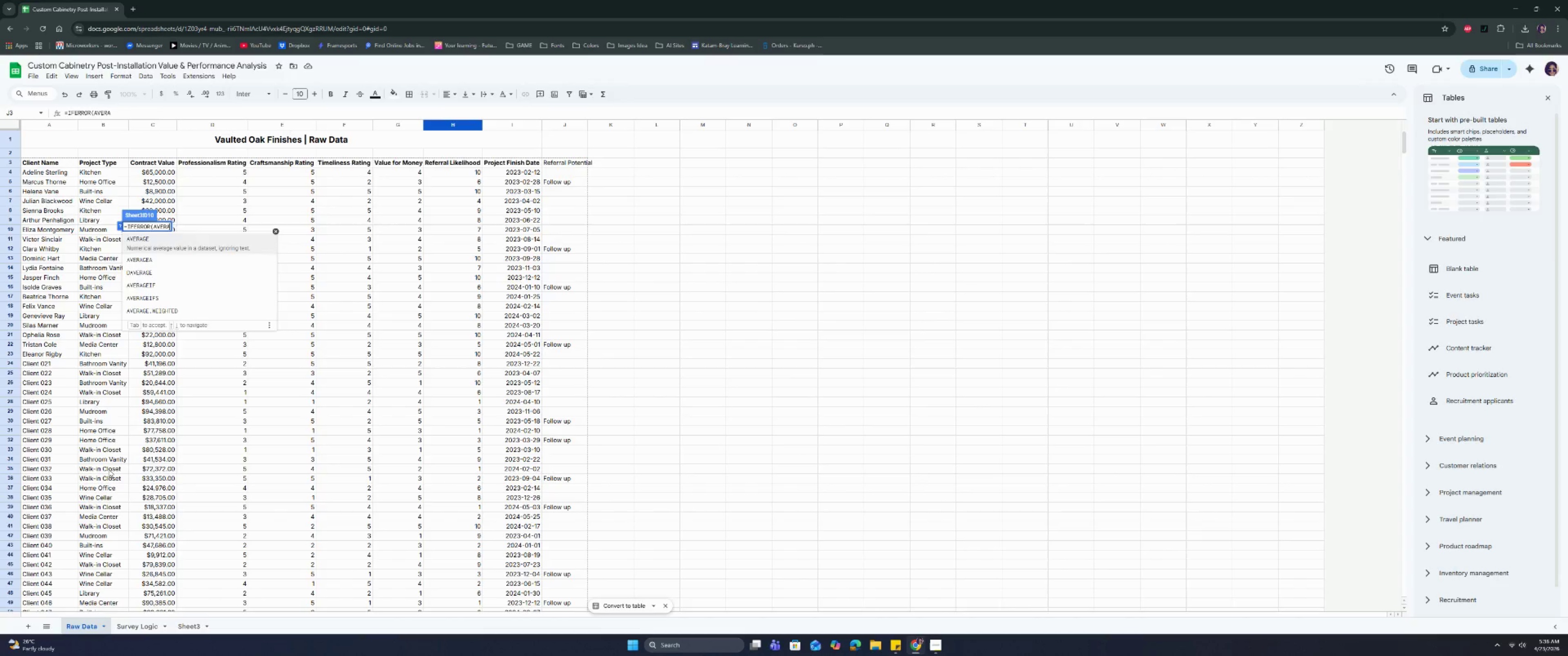 
key(Enter)
 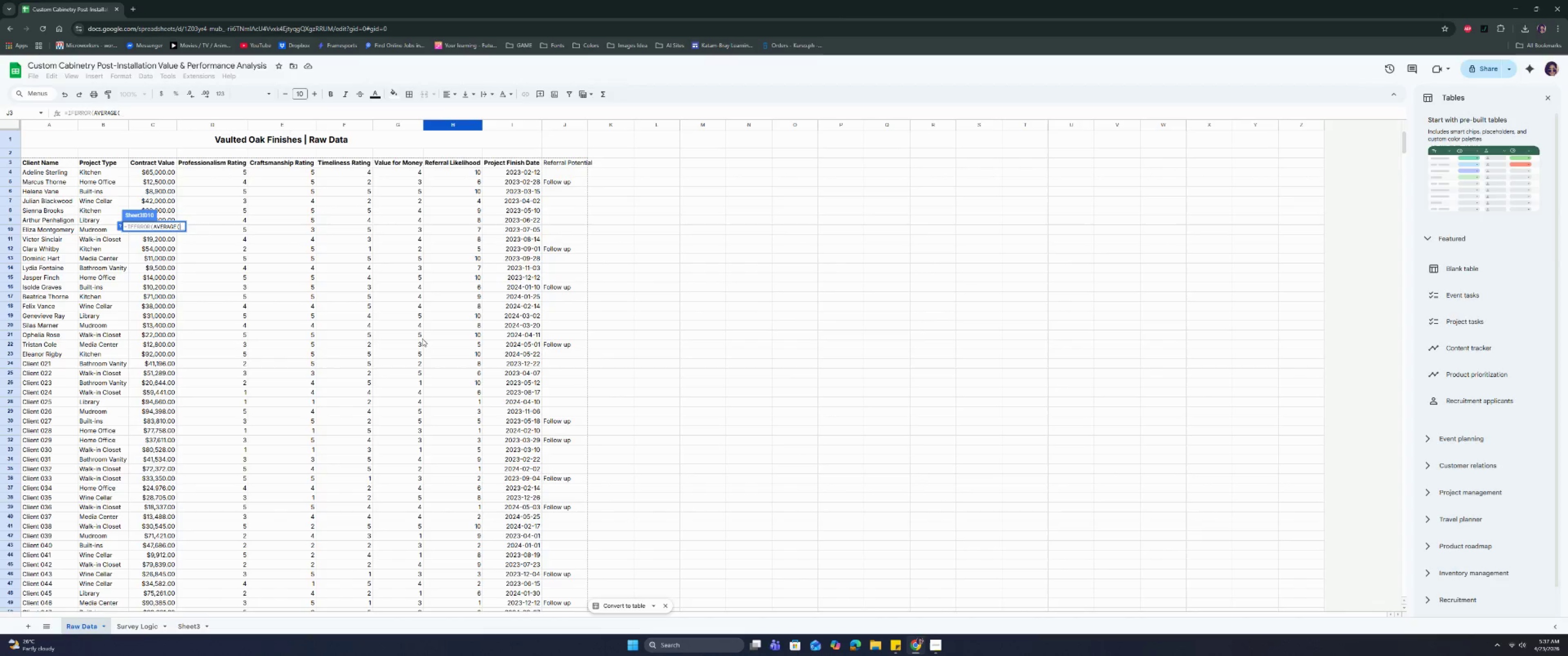 
left_click([445, 121])
 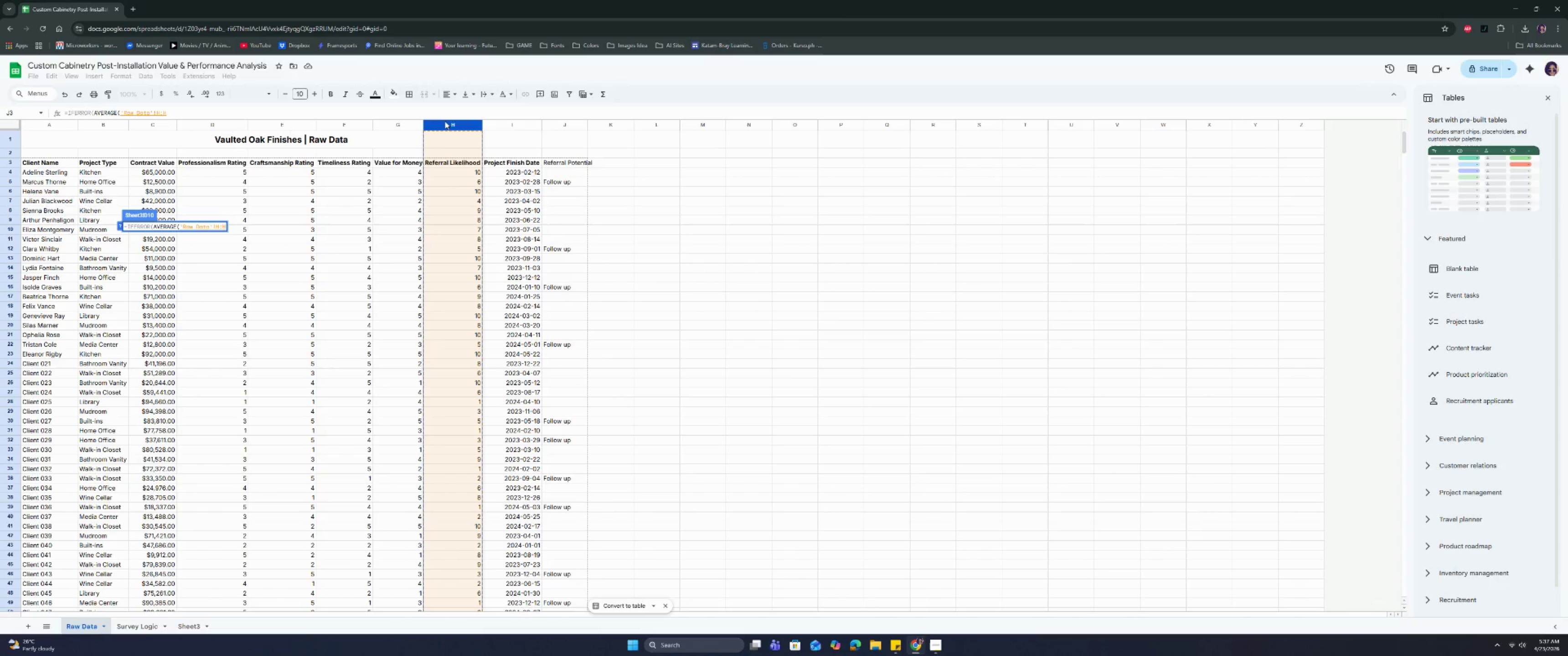 
type(),0))
 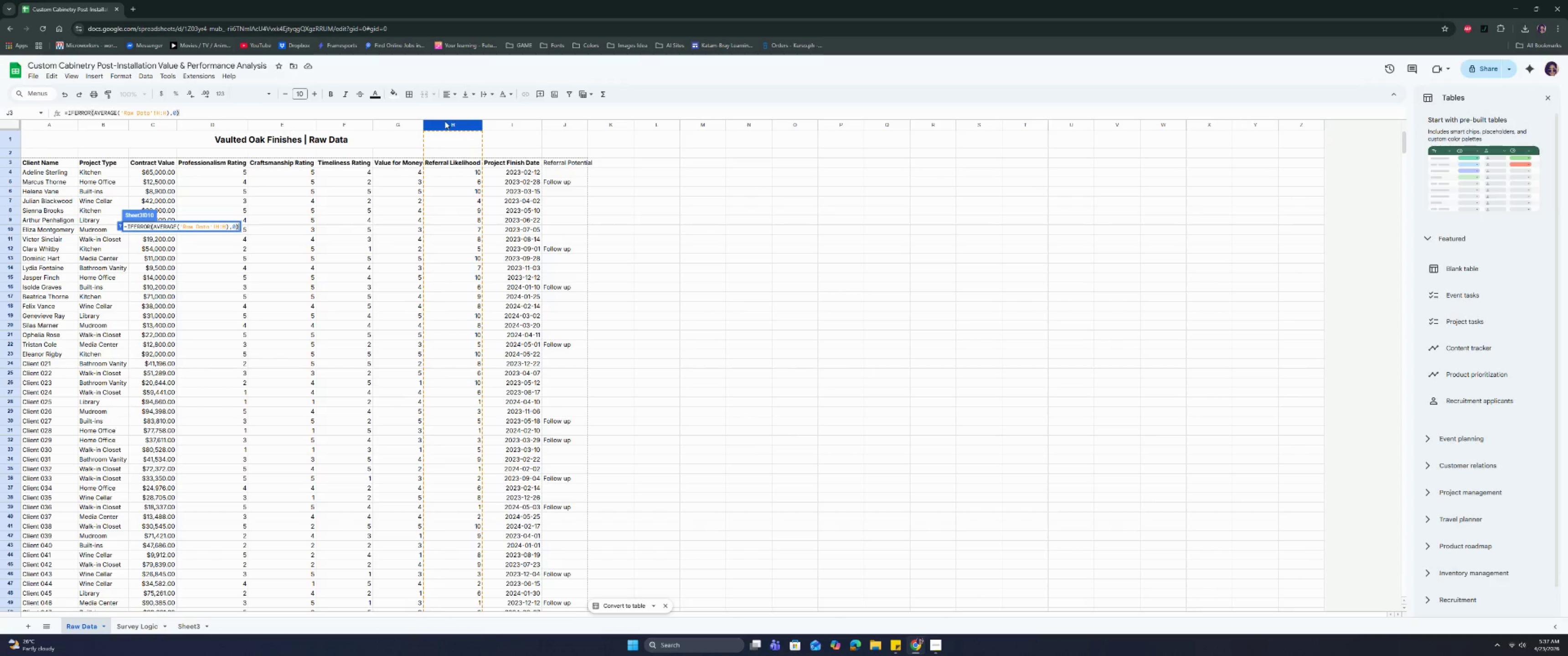 
key(Enter)
 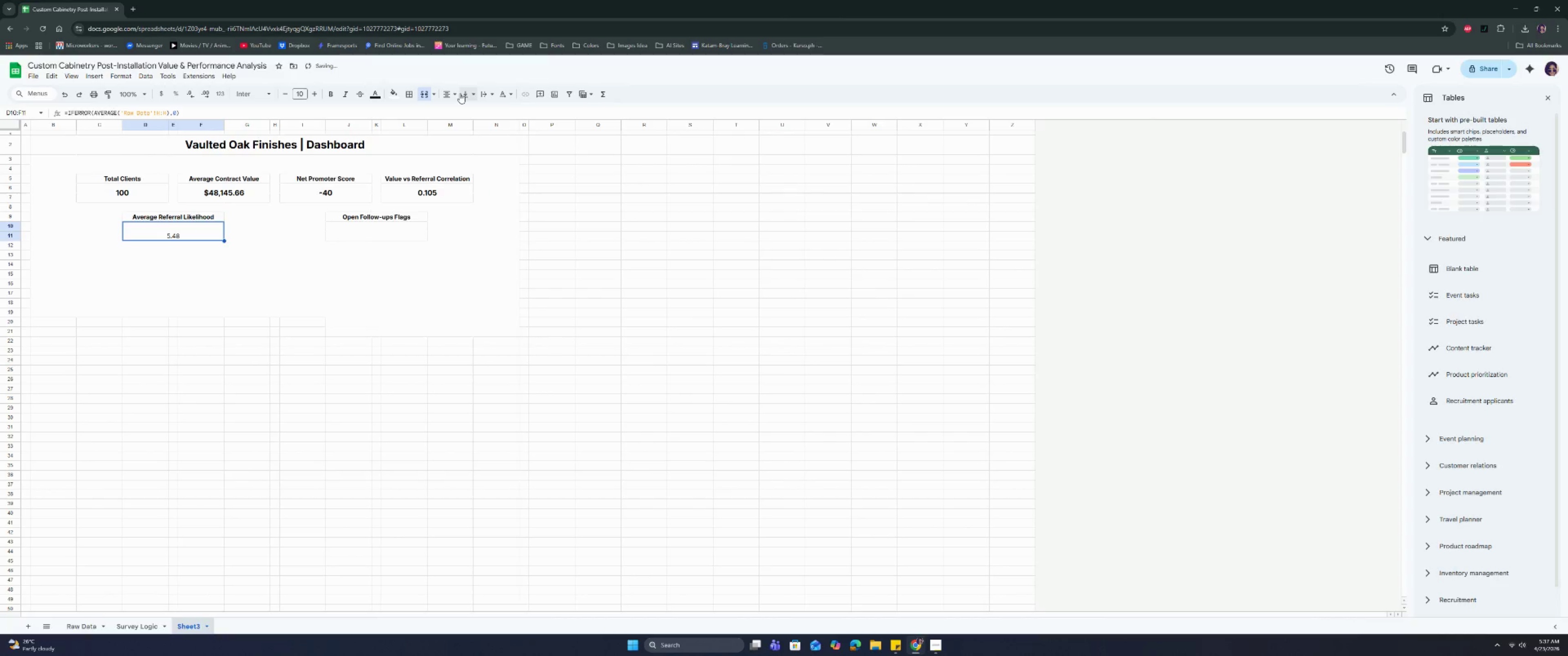 
double_click([483, 110])
 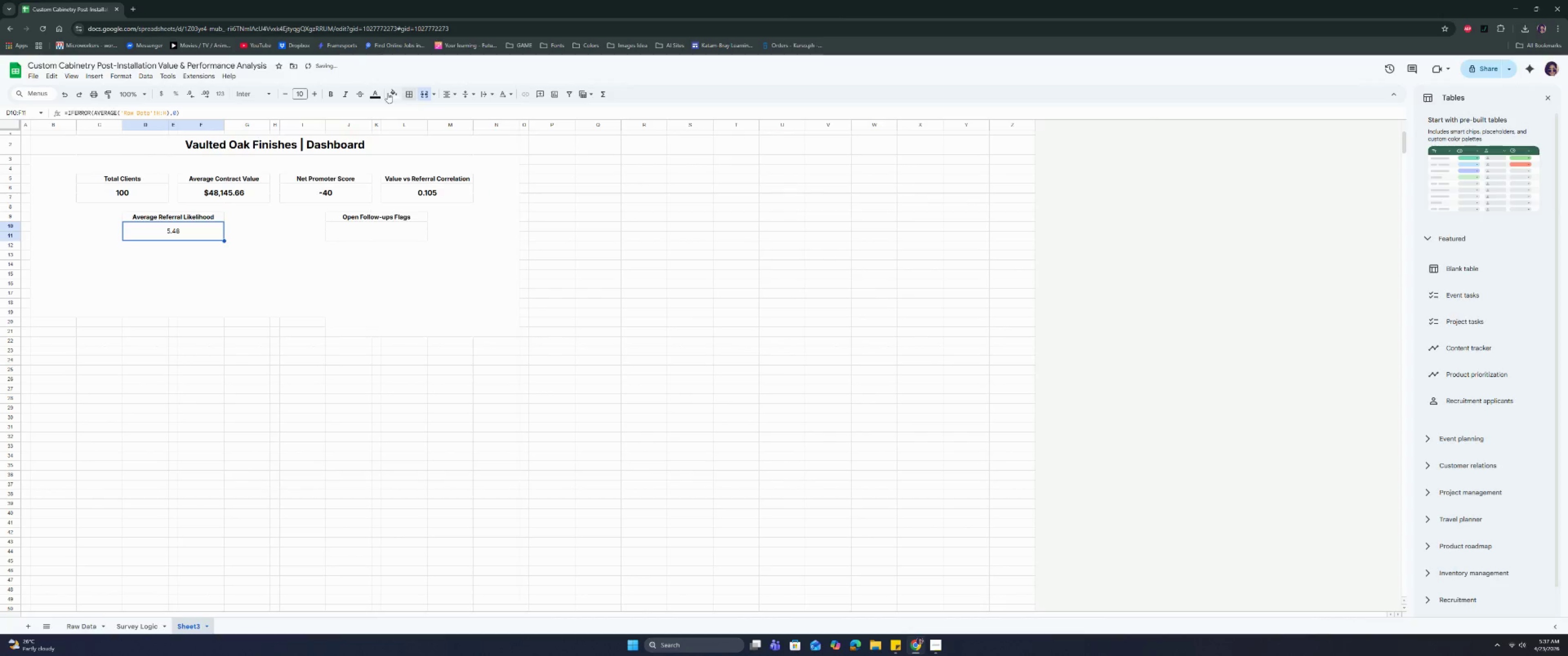 
left_click([334, 93])
 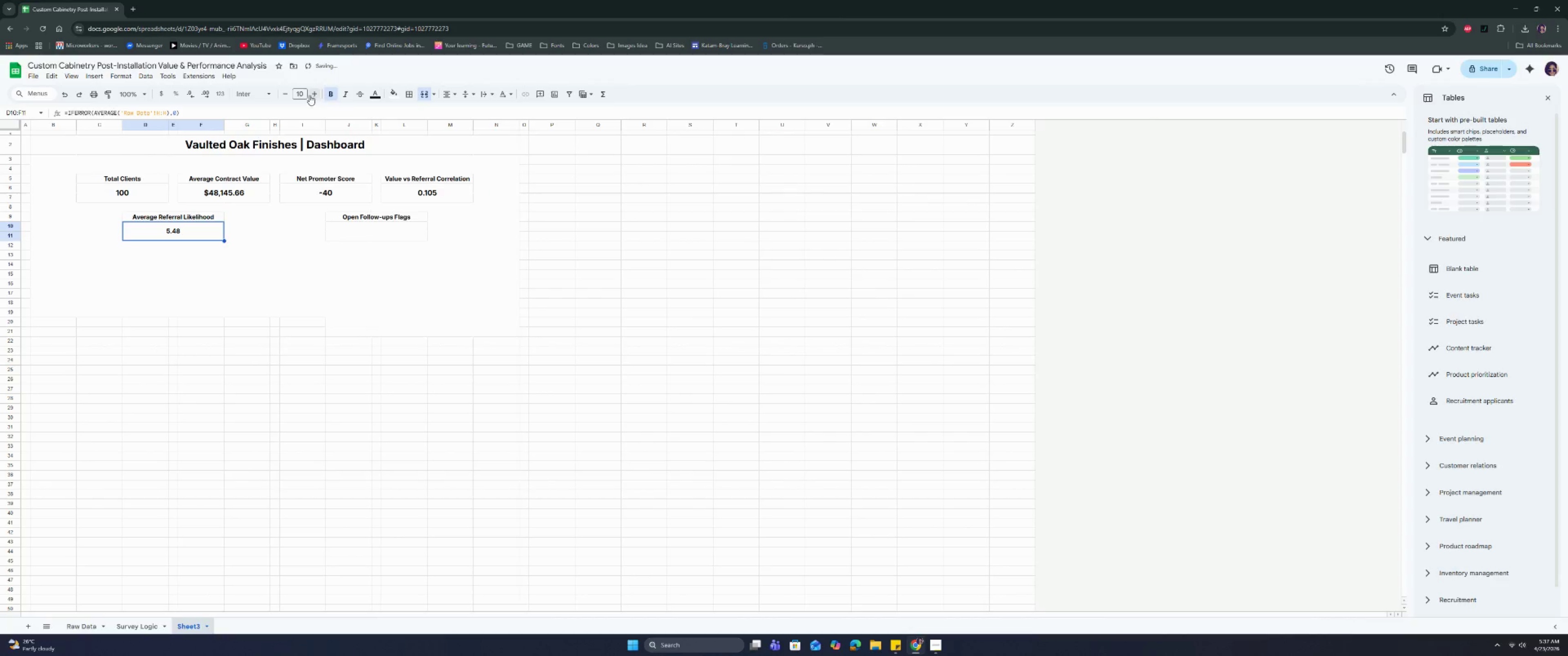 
left_click([302, 94])
 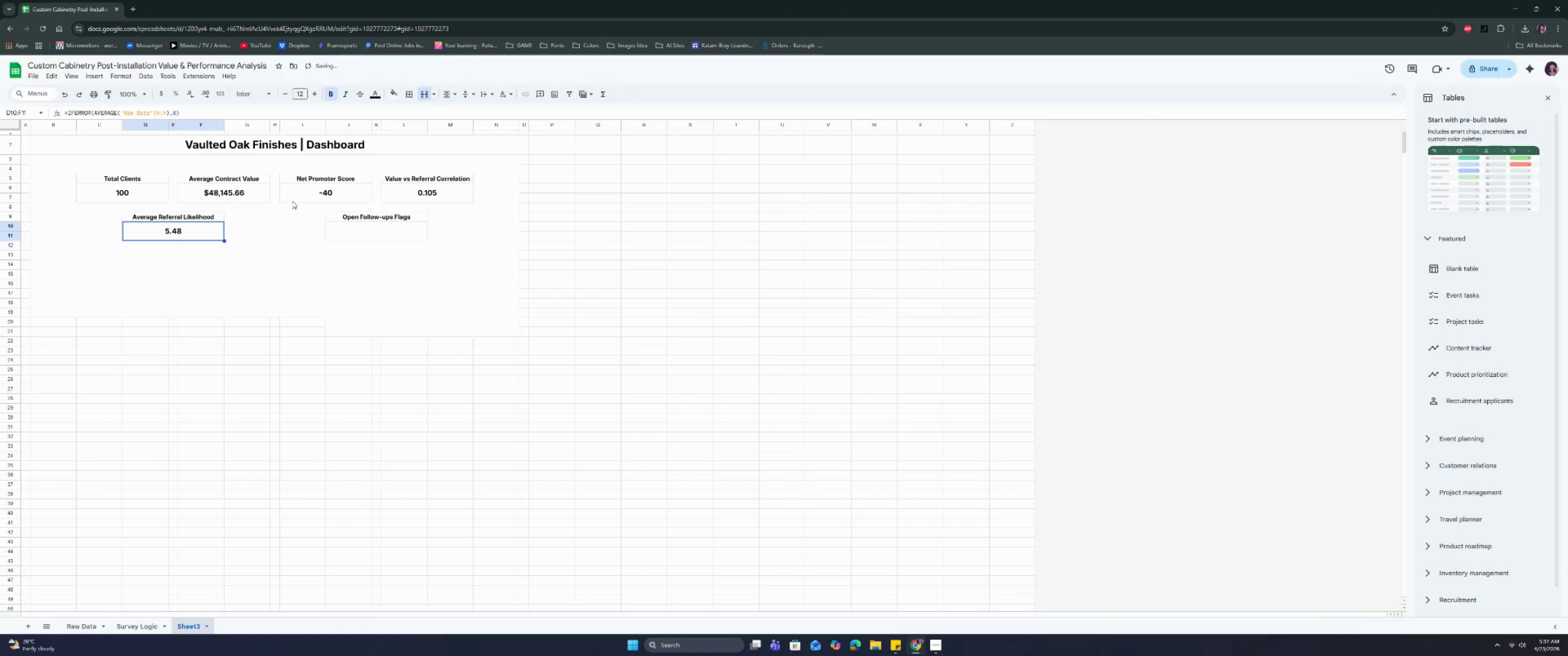 
double_click([265, 281])
 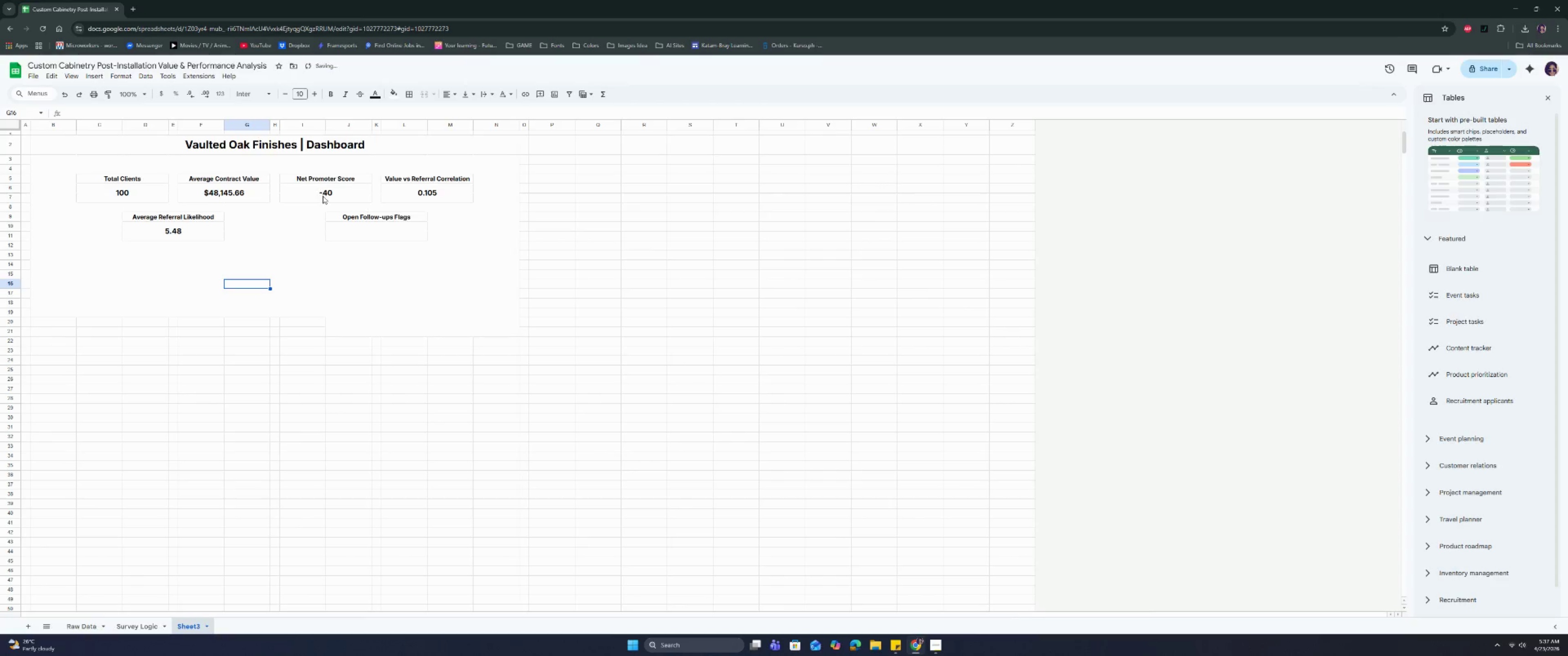 
left_click([380, 237])
 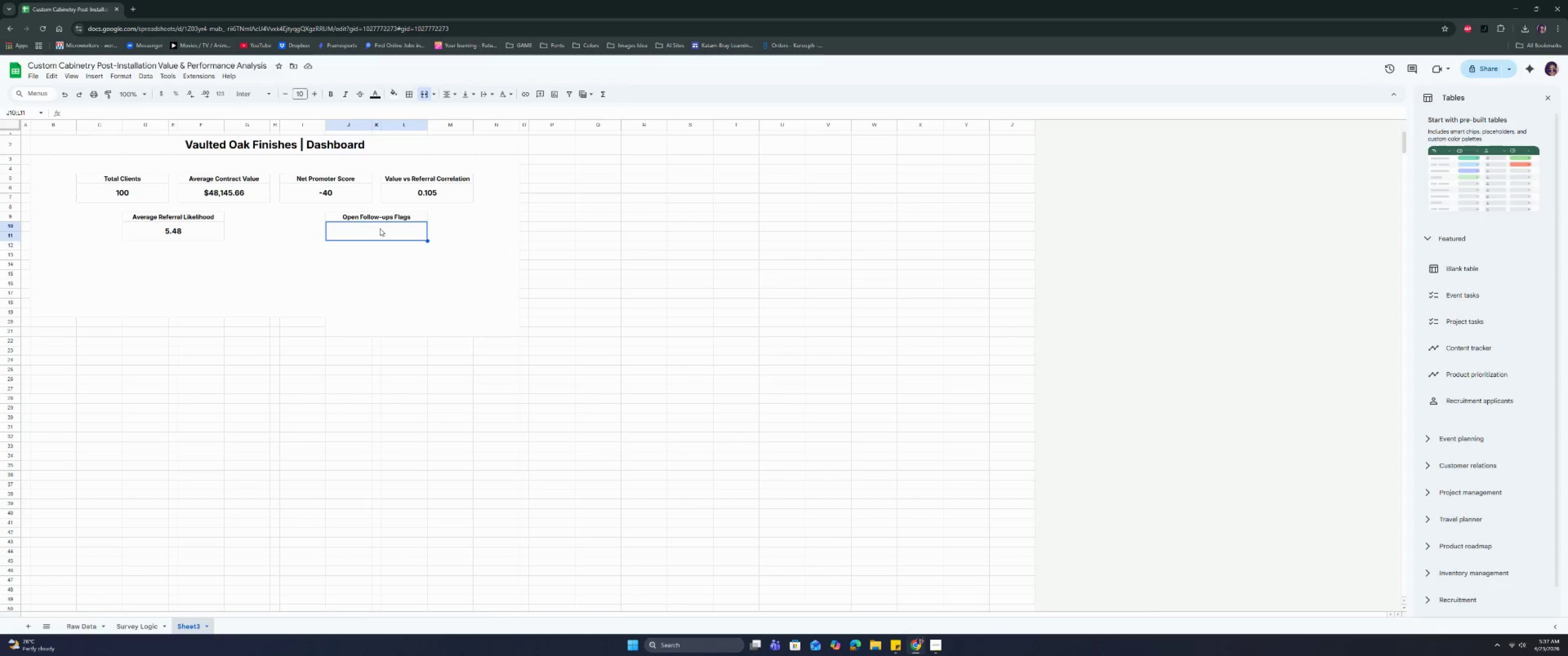 
wait(6.95)
 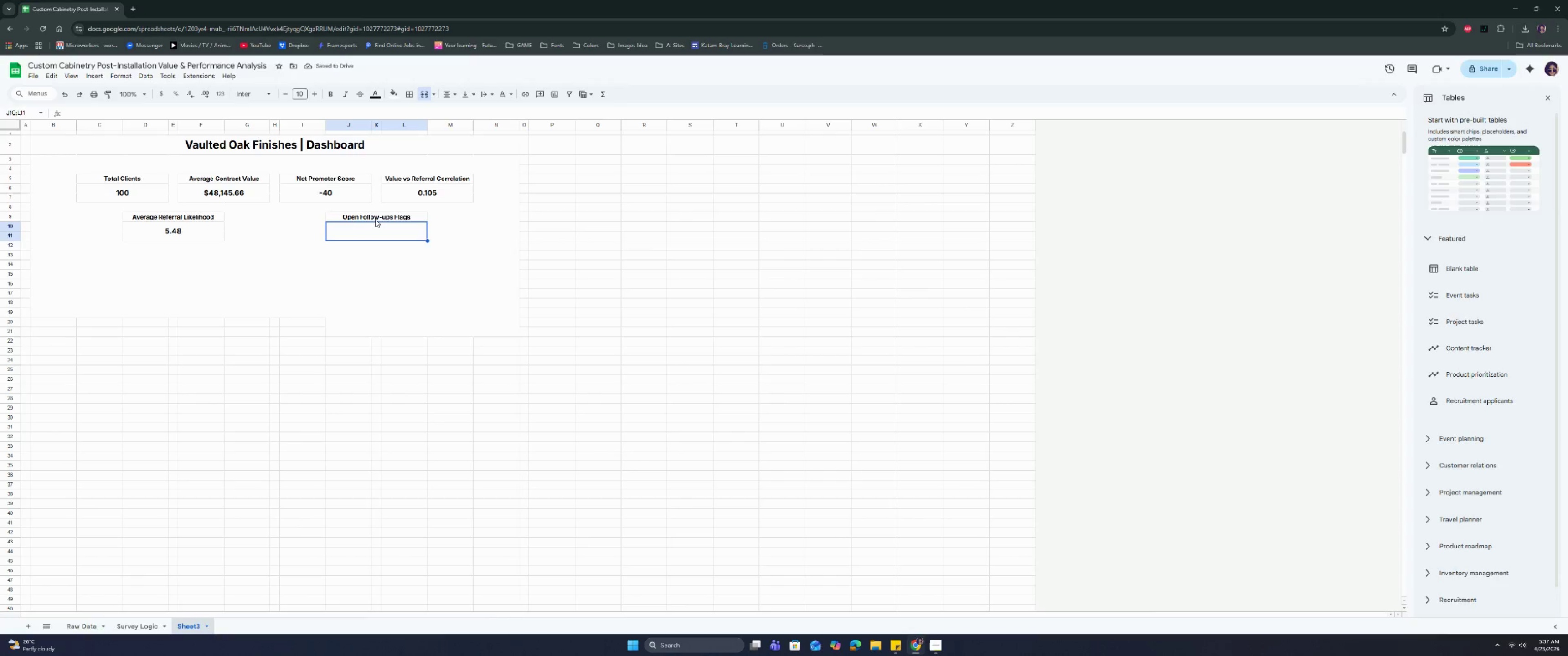 
double_click([383, 220])
 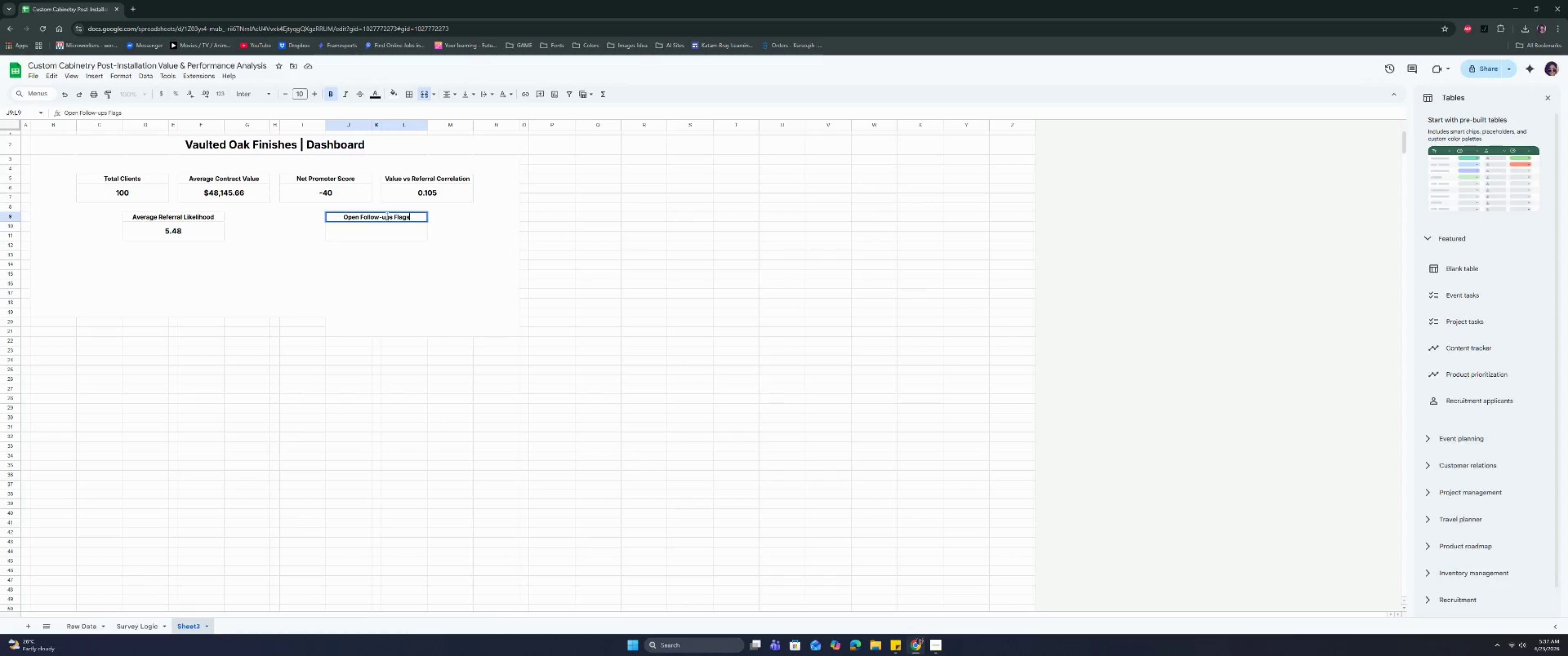 
triple_click([387, 215])
 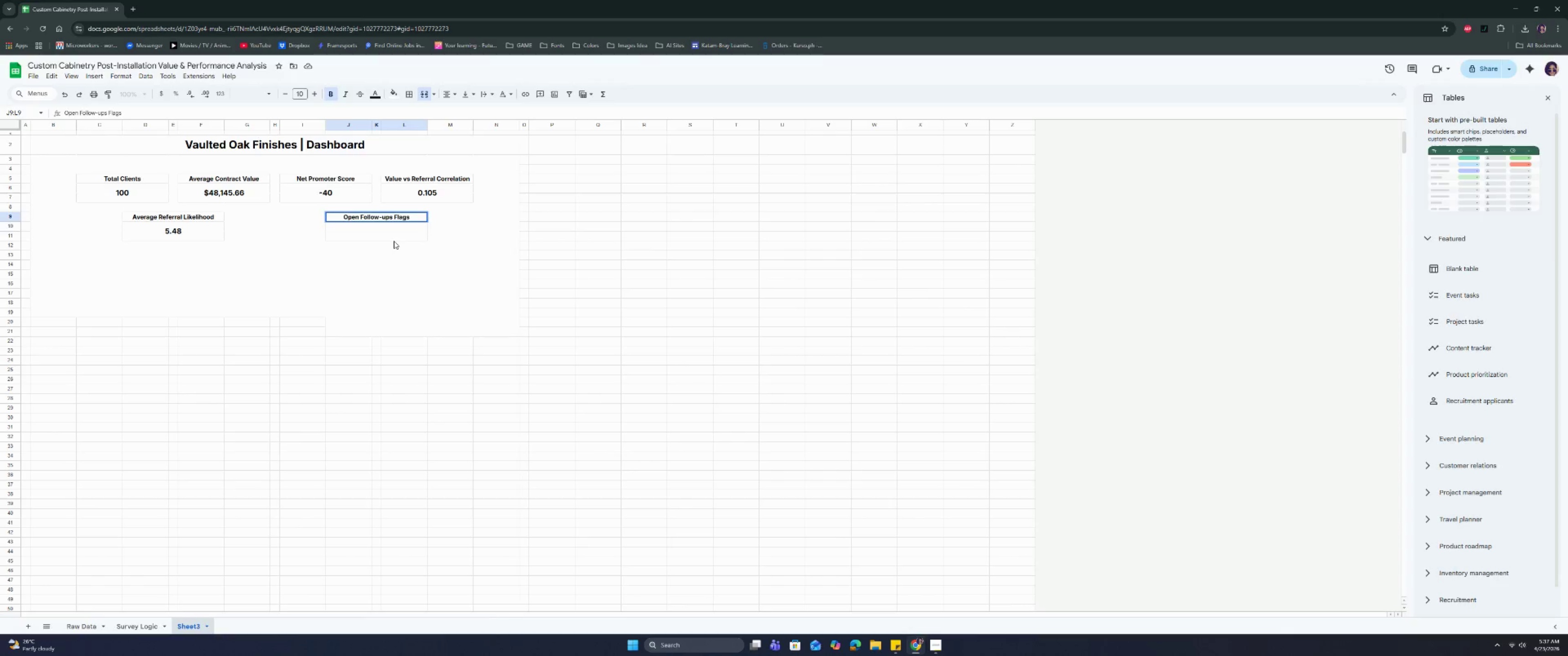 
key(Backspace)
 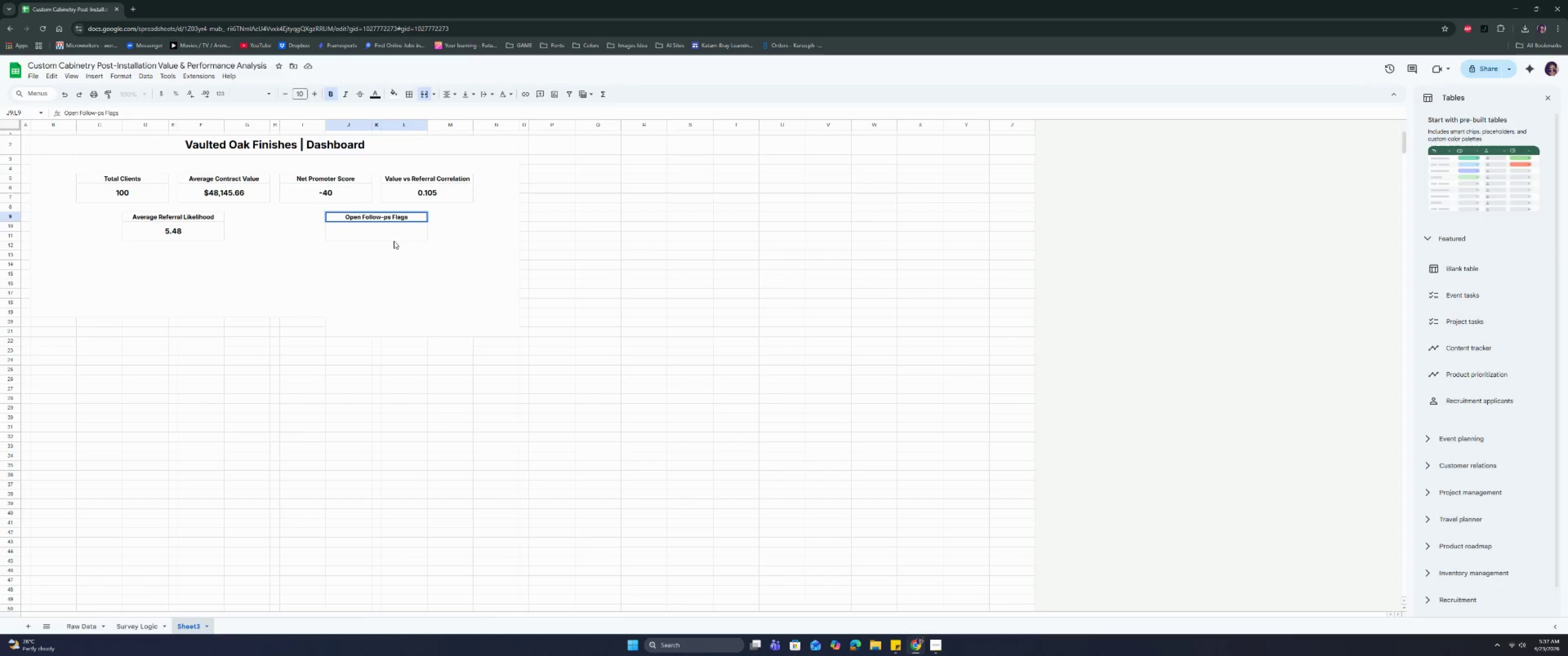 
key(CapsLock)
 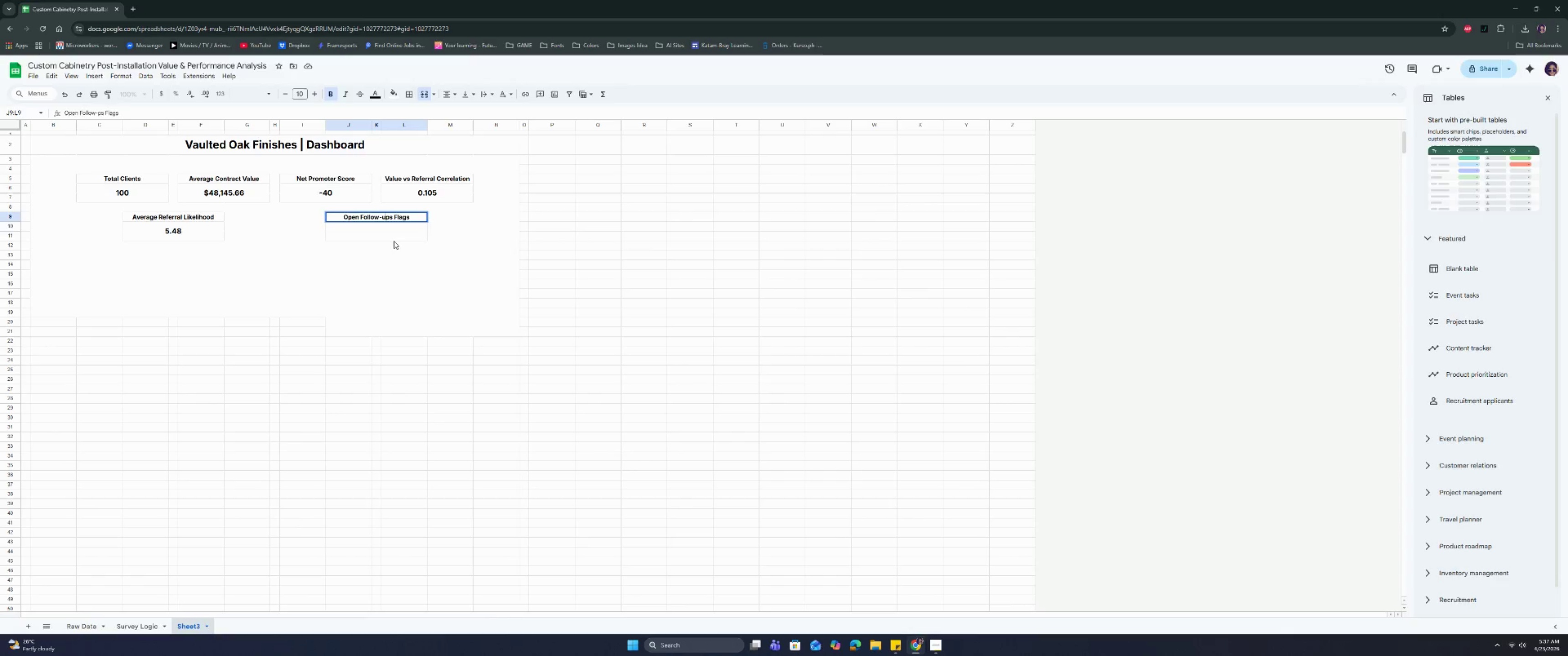 
key(U)
 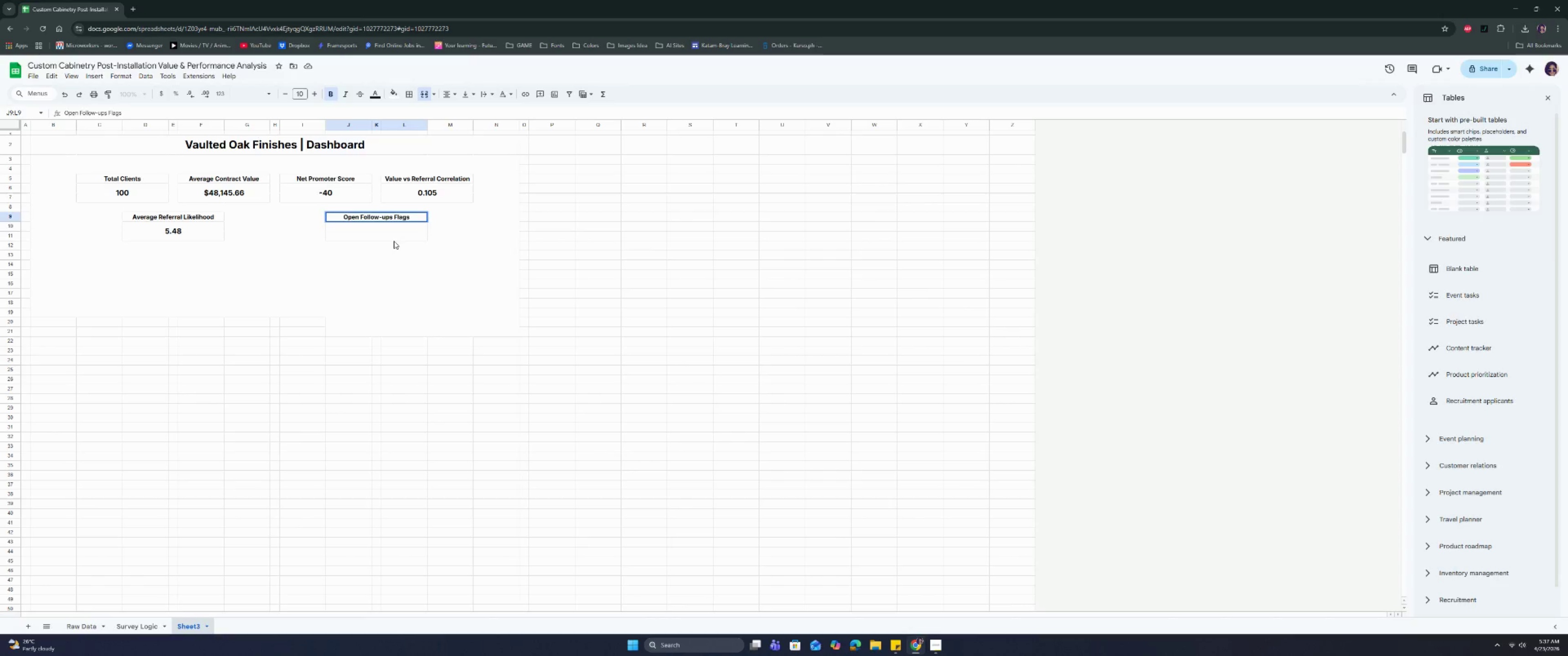 
key(Backspace)
 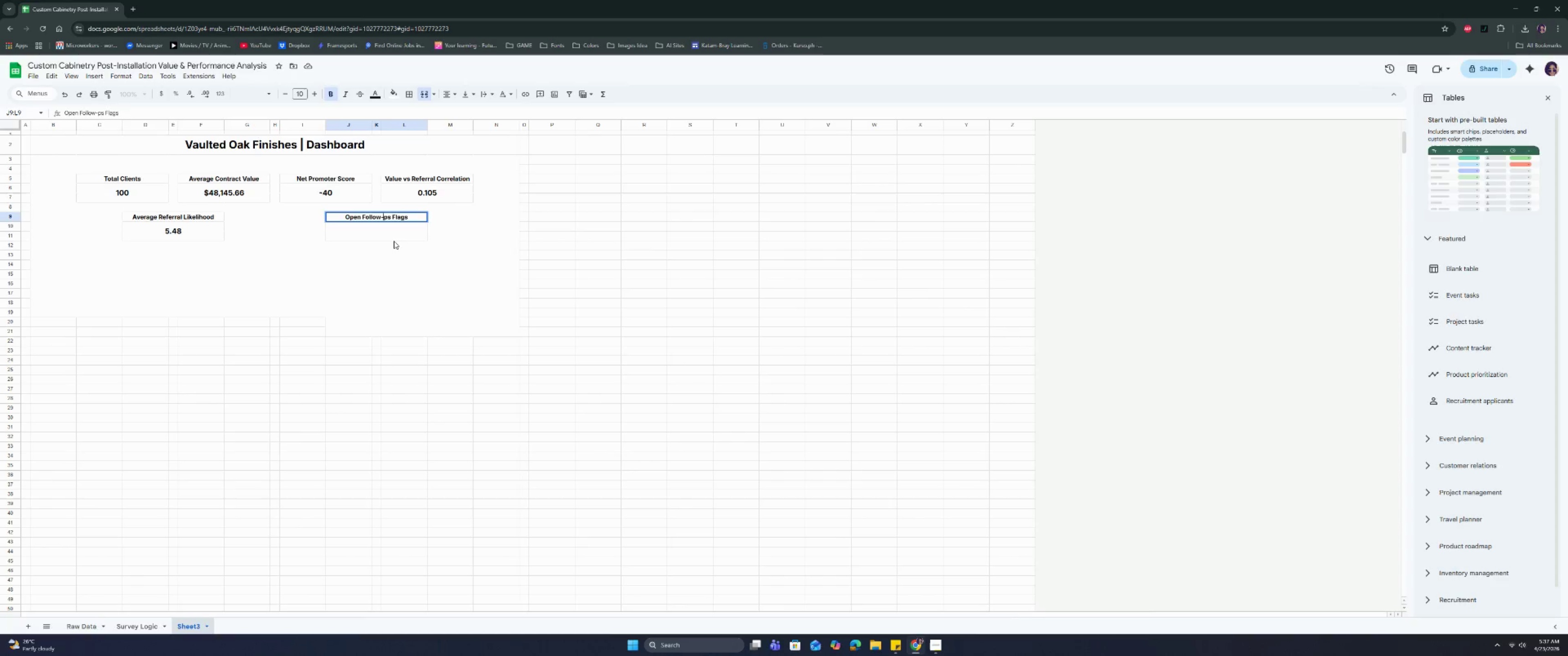 
key(CapsLock)
 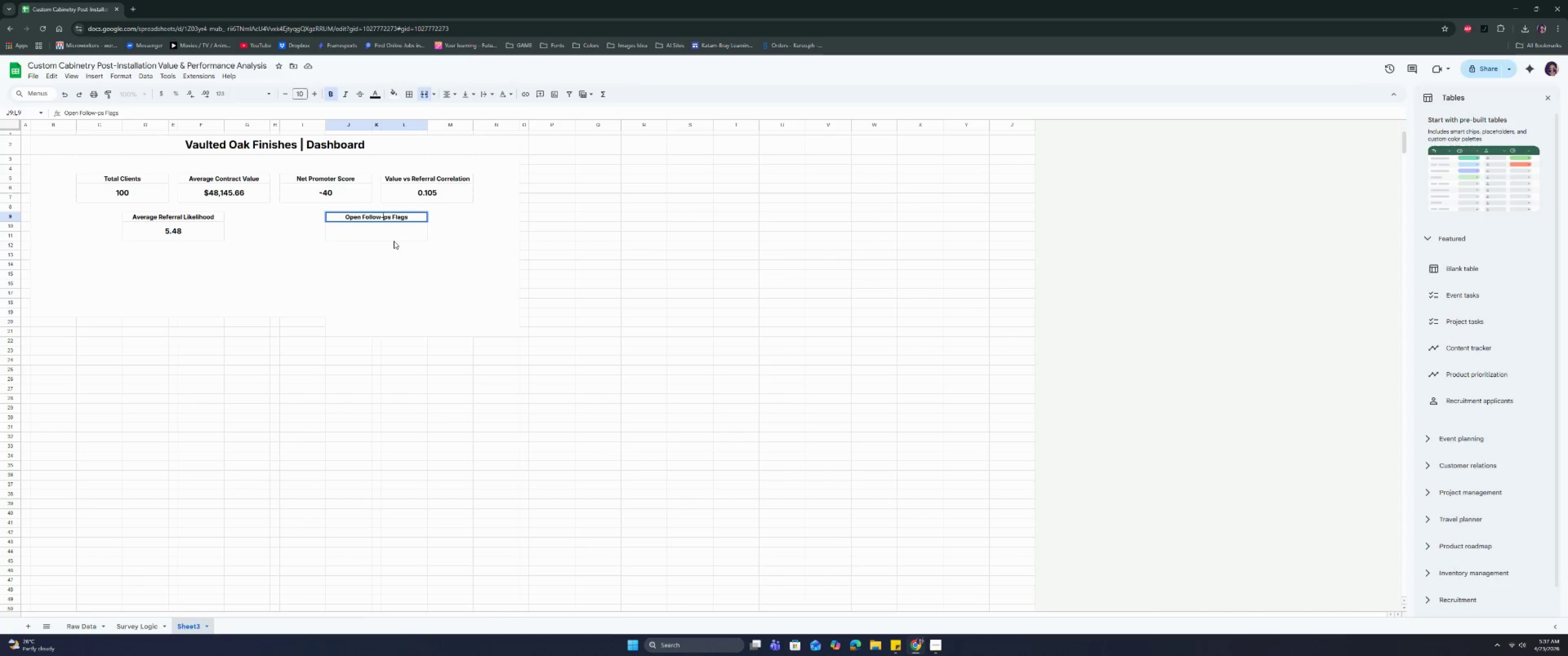 
key(U)
 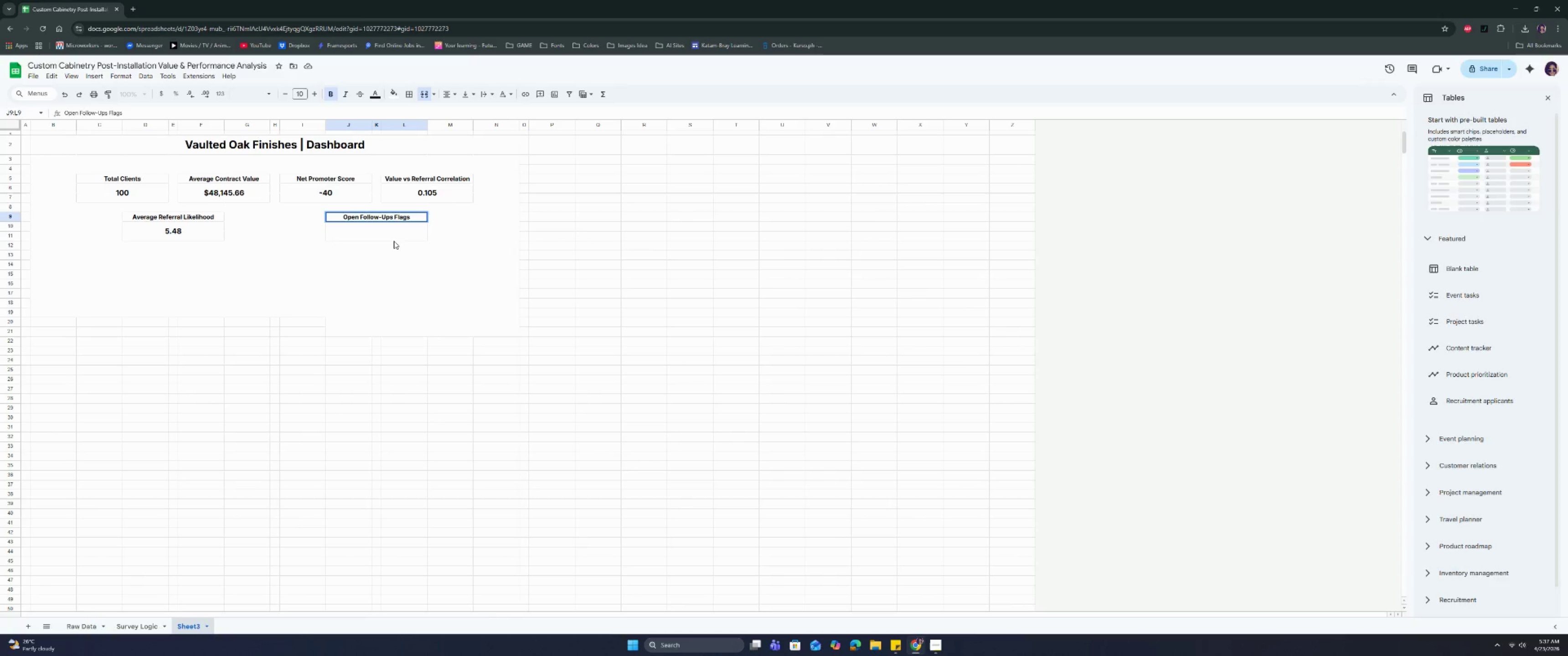 
key(ArrowRight)
 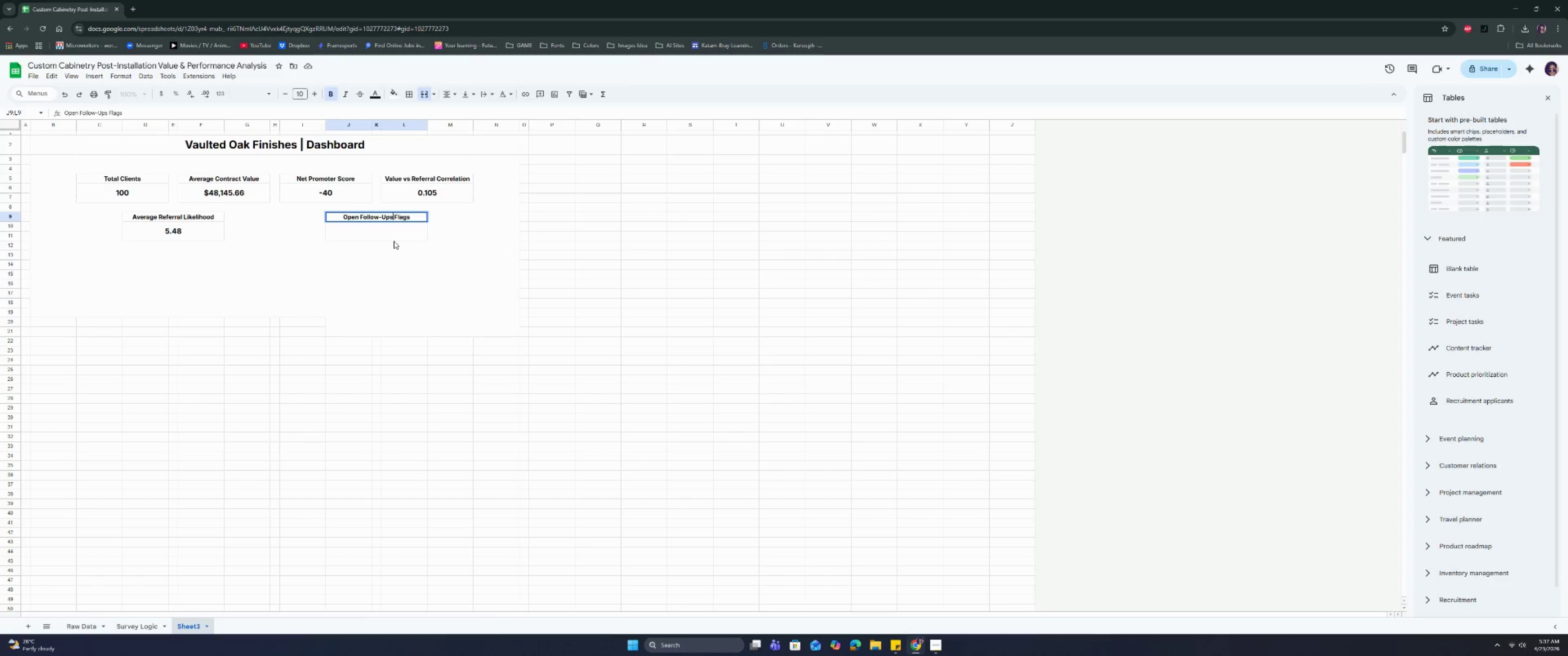 
key(ArrowRight)
 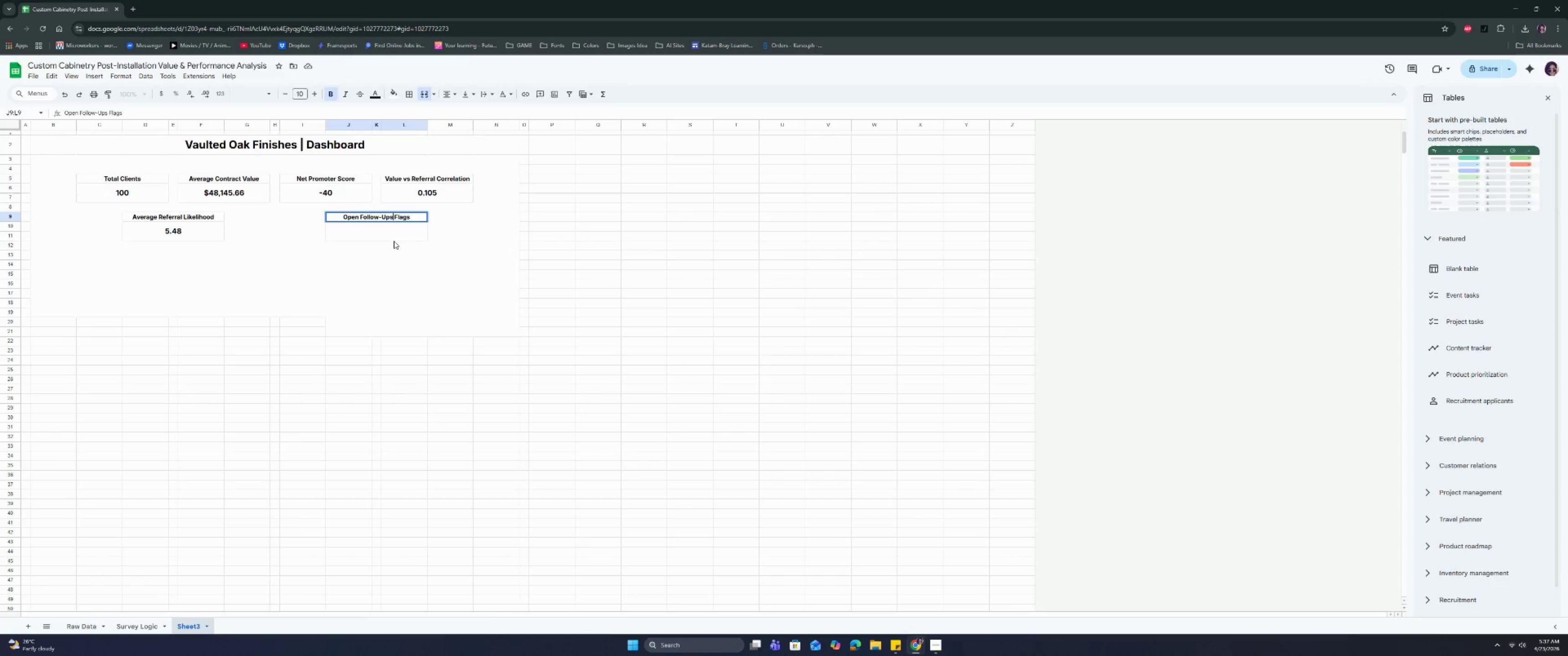 
key(Backspace)
 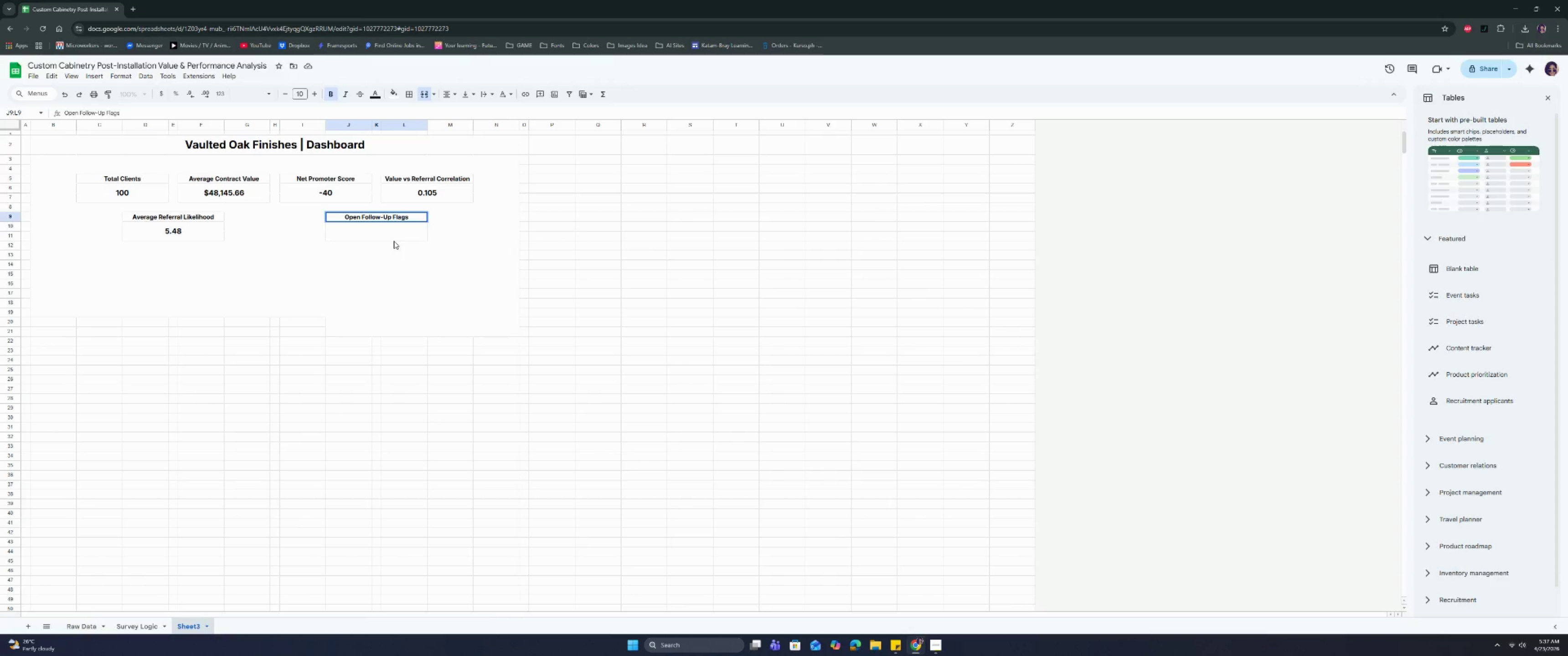 
key(Enter)
 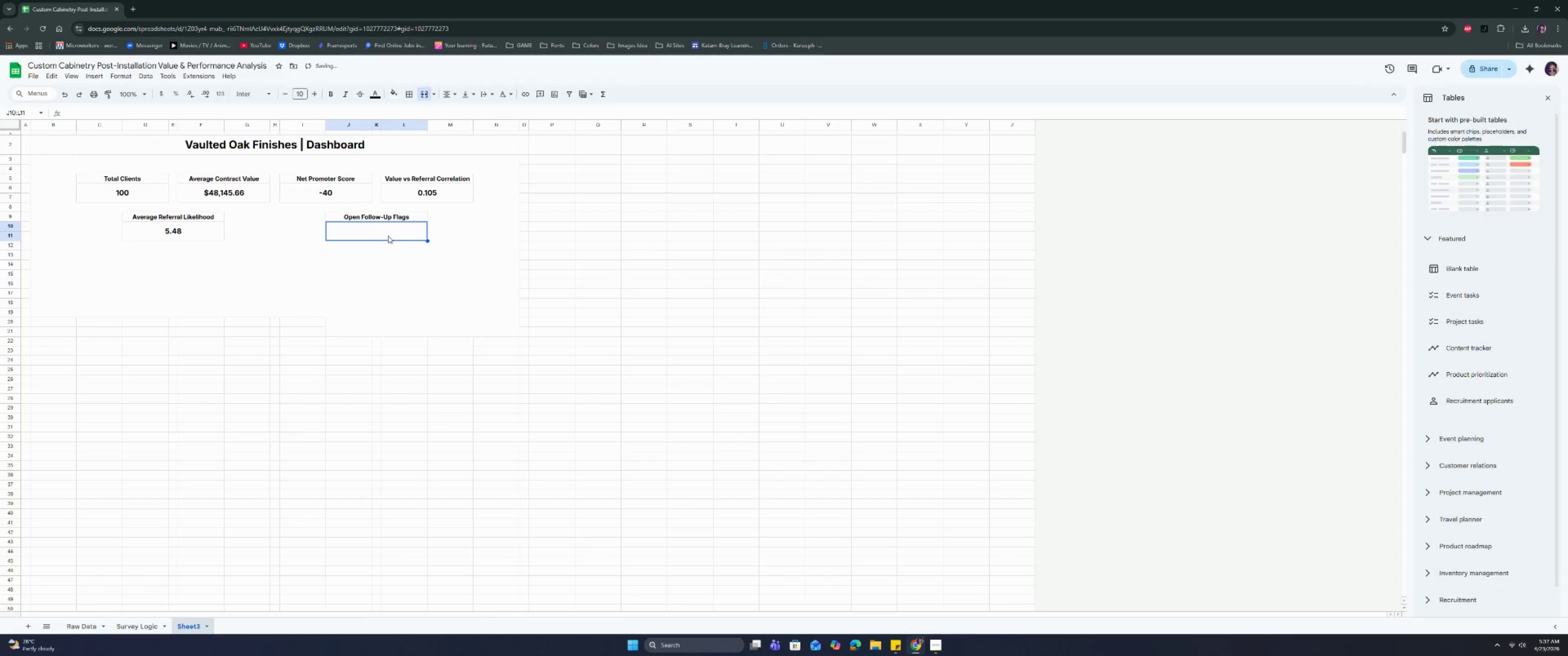 
double_click([388, 233])
 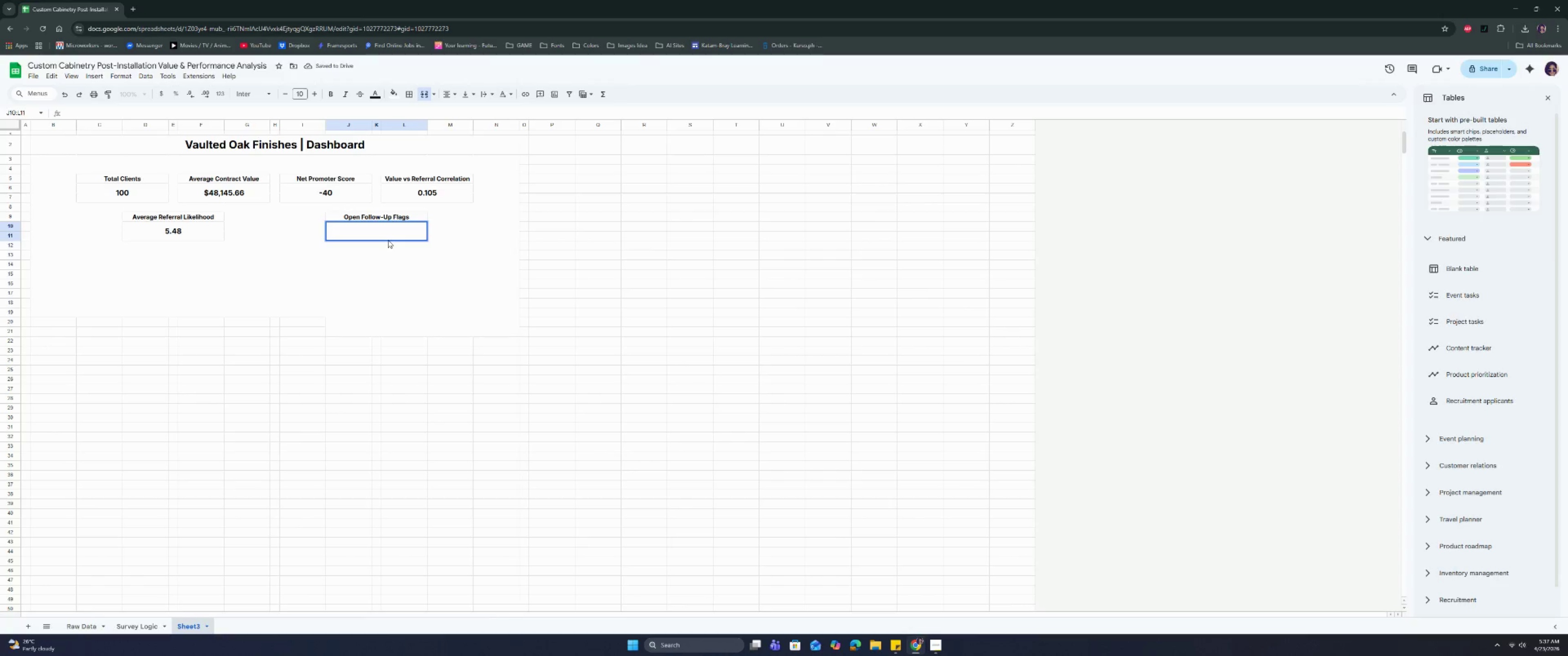 
type(=COUNTIF)
 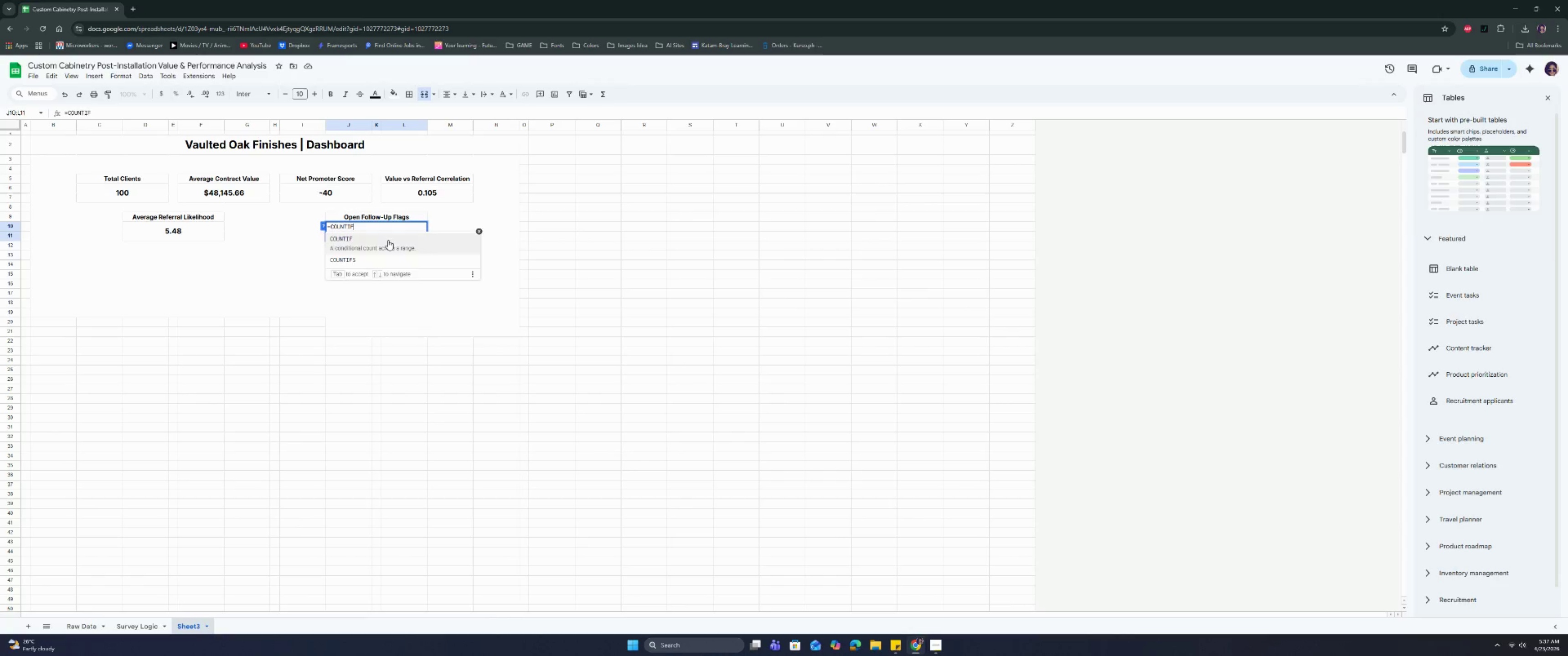 
key(Enter)
 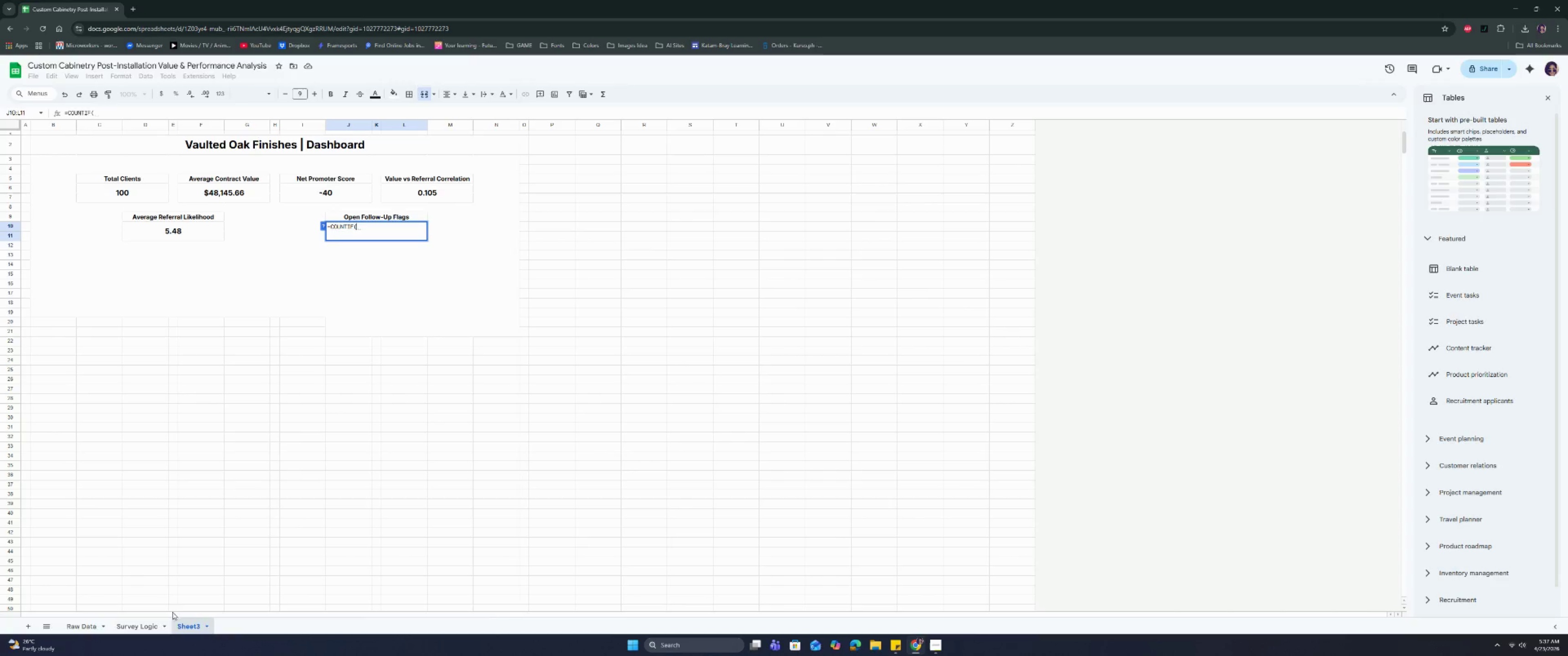 
left_click([84, 631])
 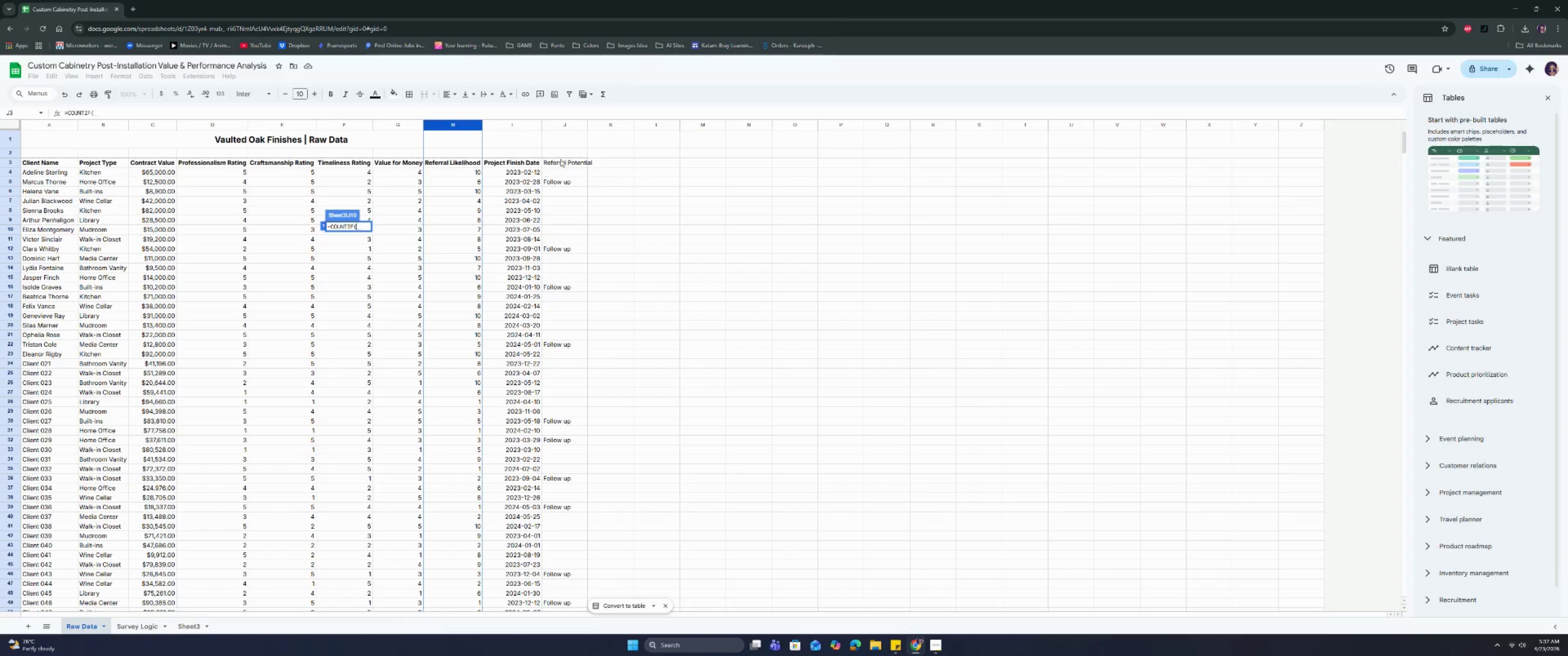 
left_click([570, 123])
 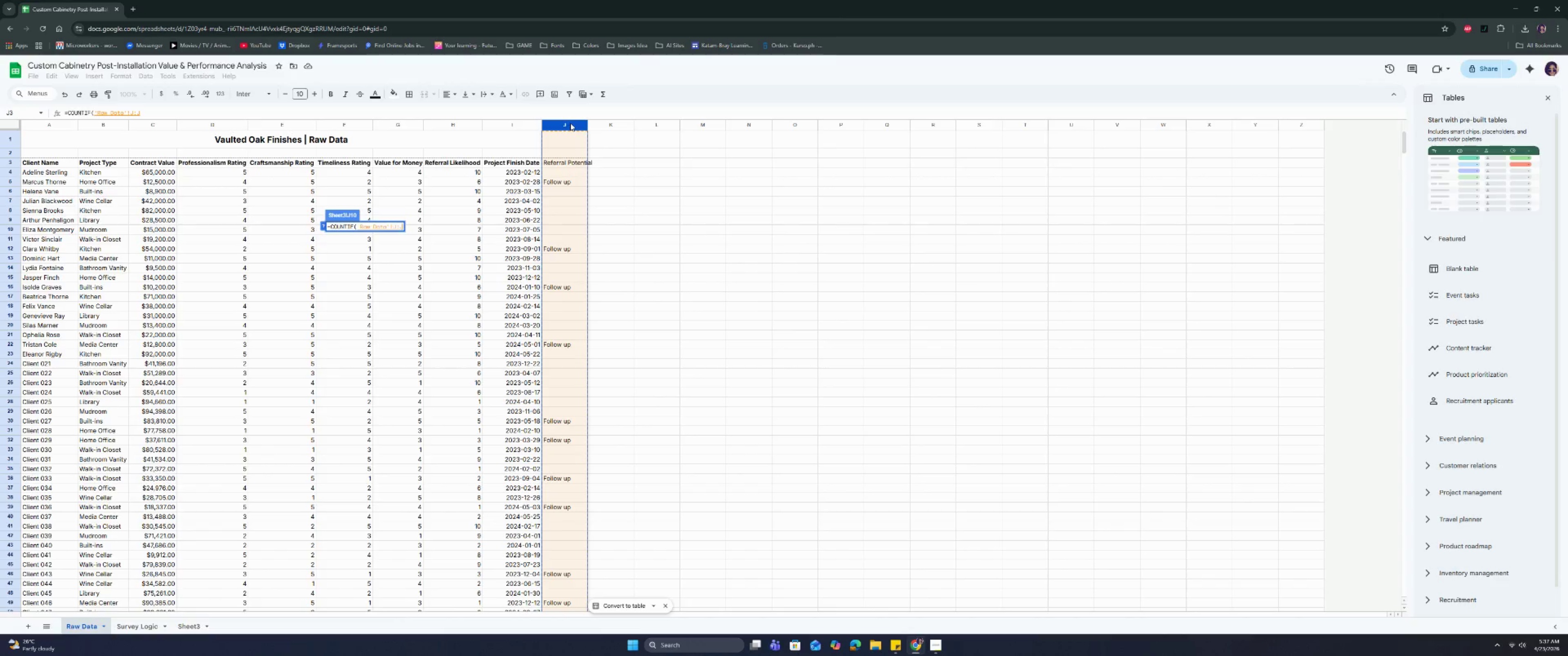 
type(, "f)
key(Backspace)
type(Follow )
key(Backspace)
type(-)
key(Backspace)
type( Up"))
 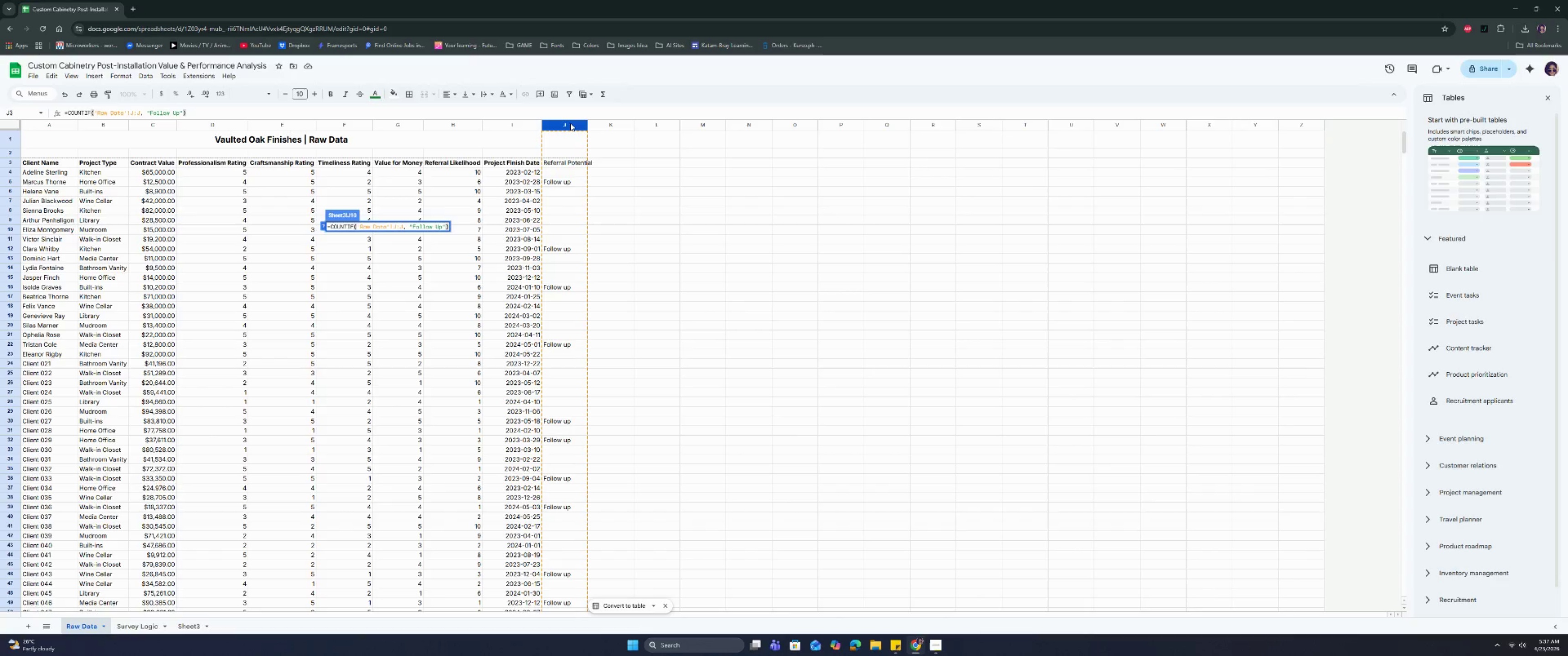 
key(Enter)
 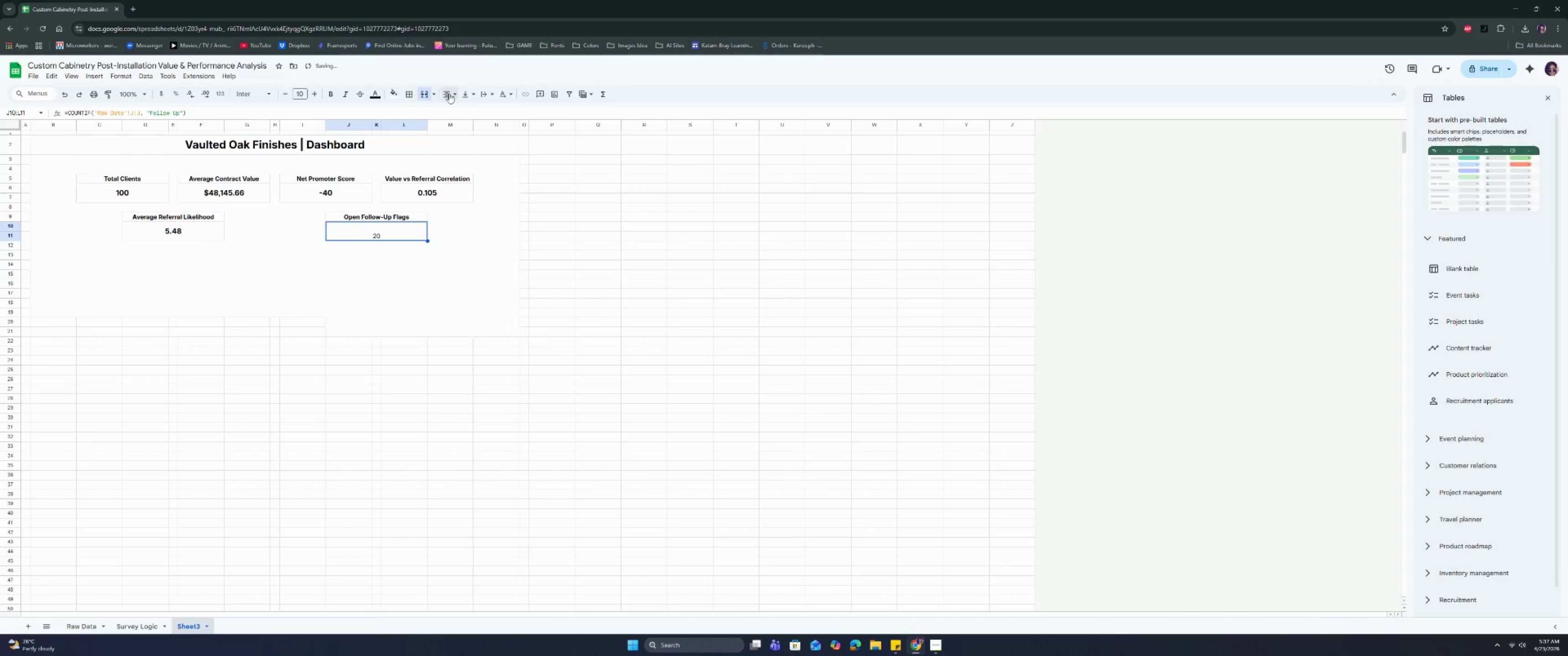 
double_click([466, 94])
 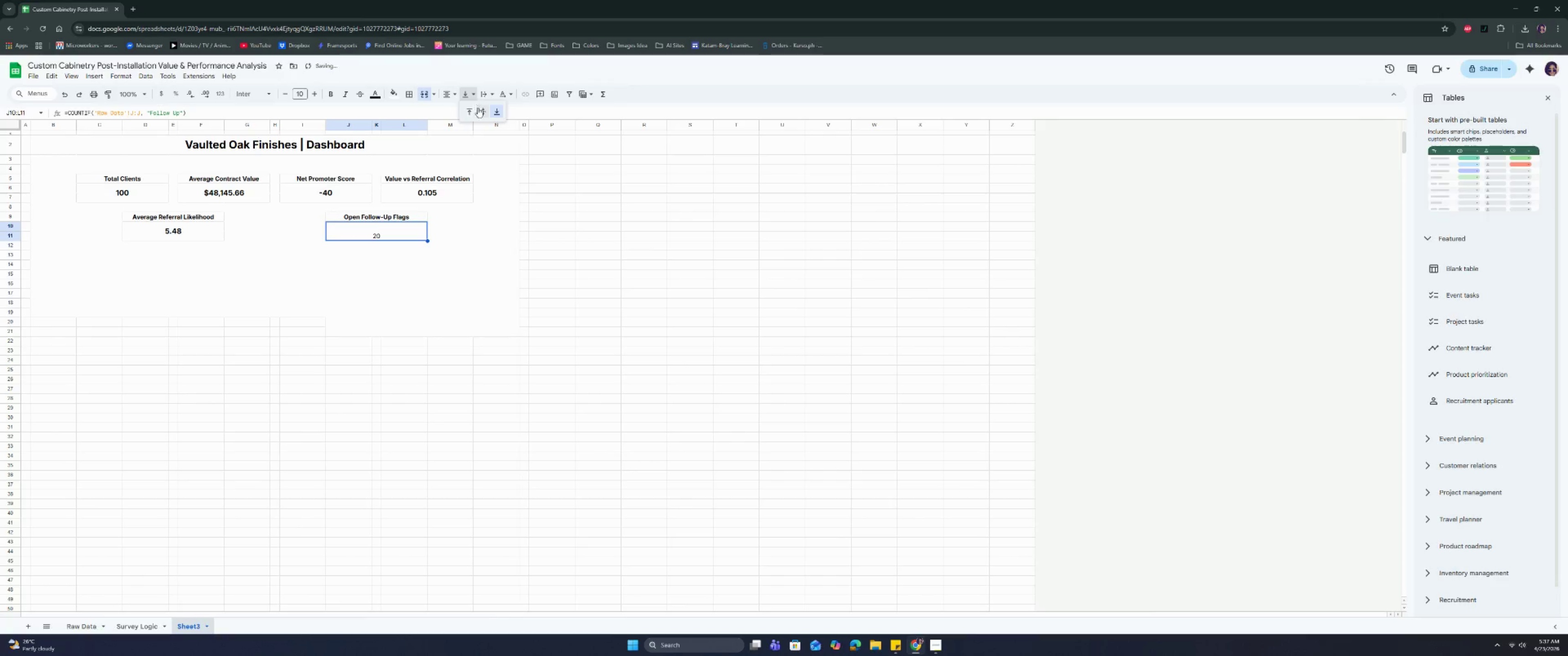 
triple_click([480, 111])
 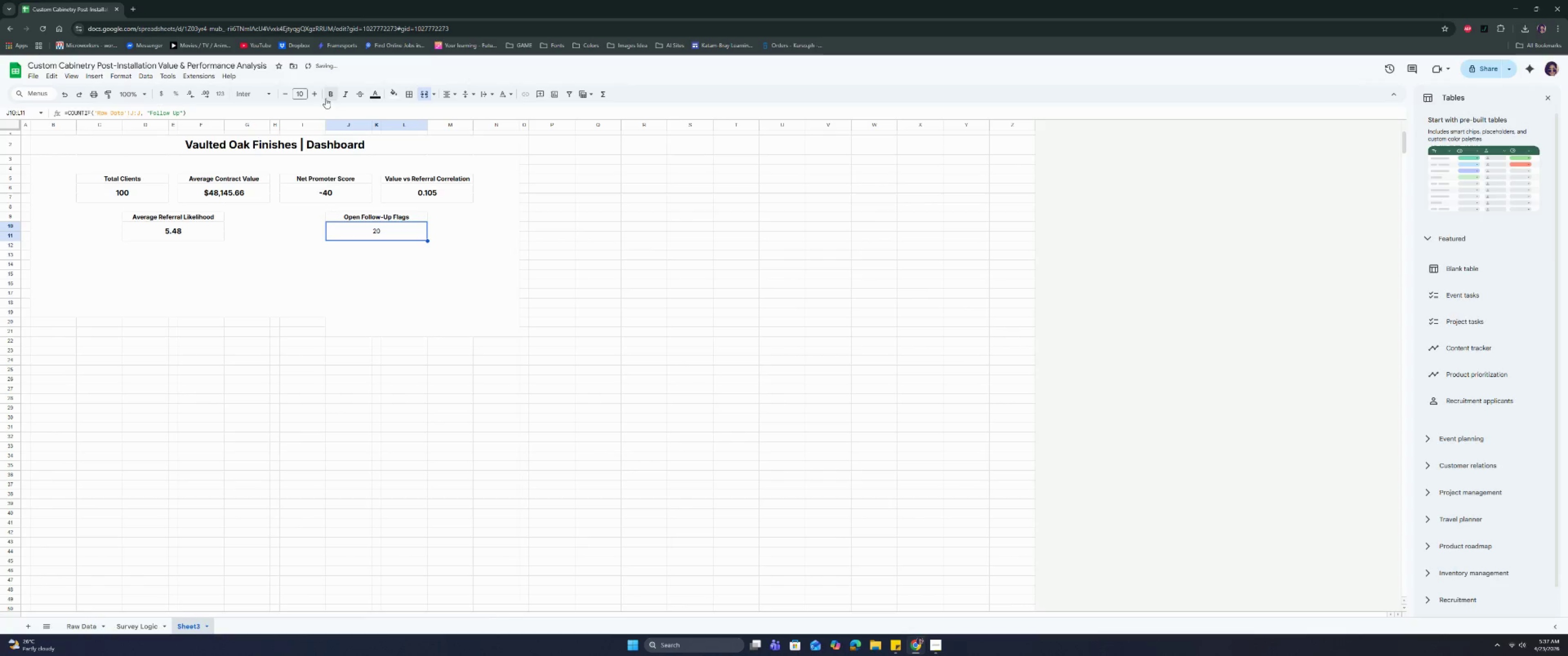 
double_click([327, 96])
 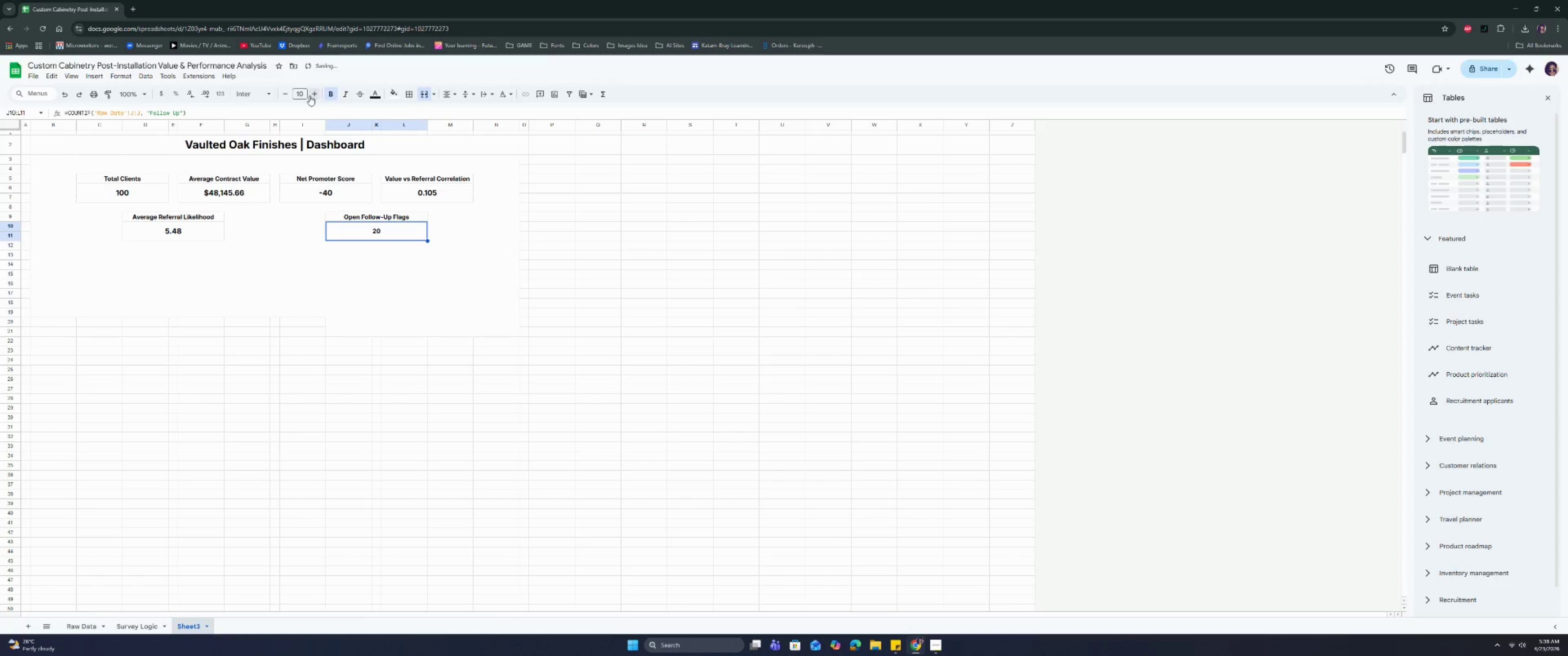 
triple_click([302, 94])
 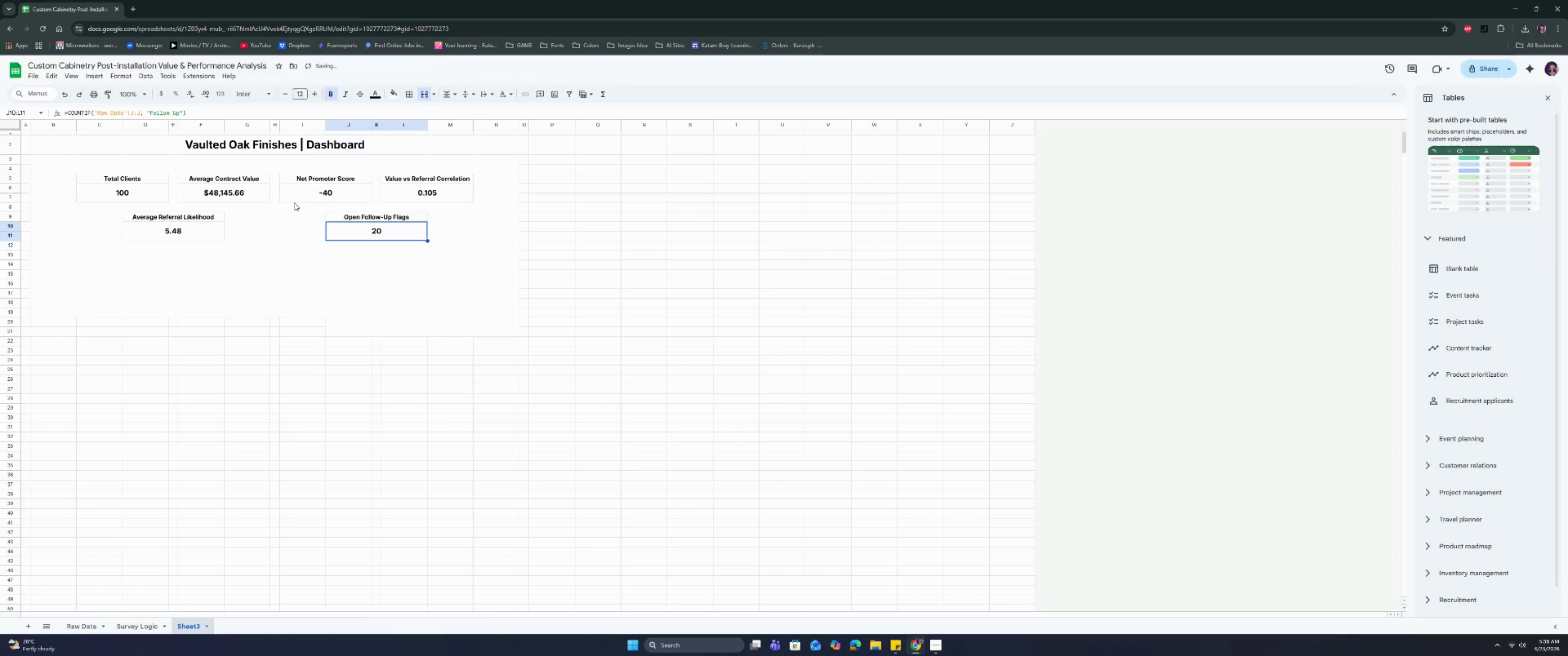 
double_click([252, 344])
 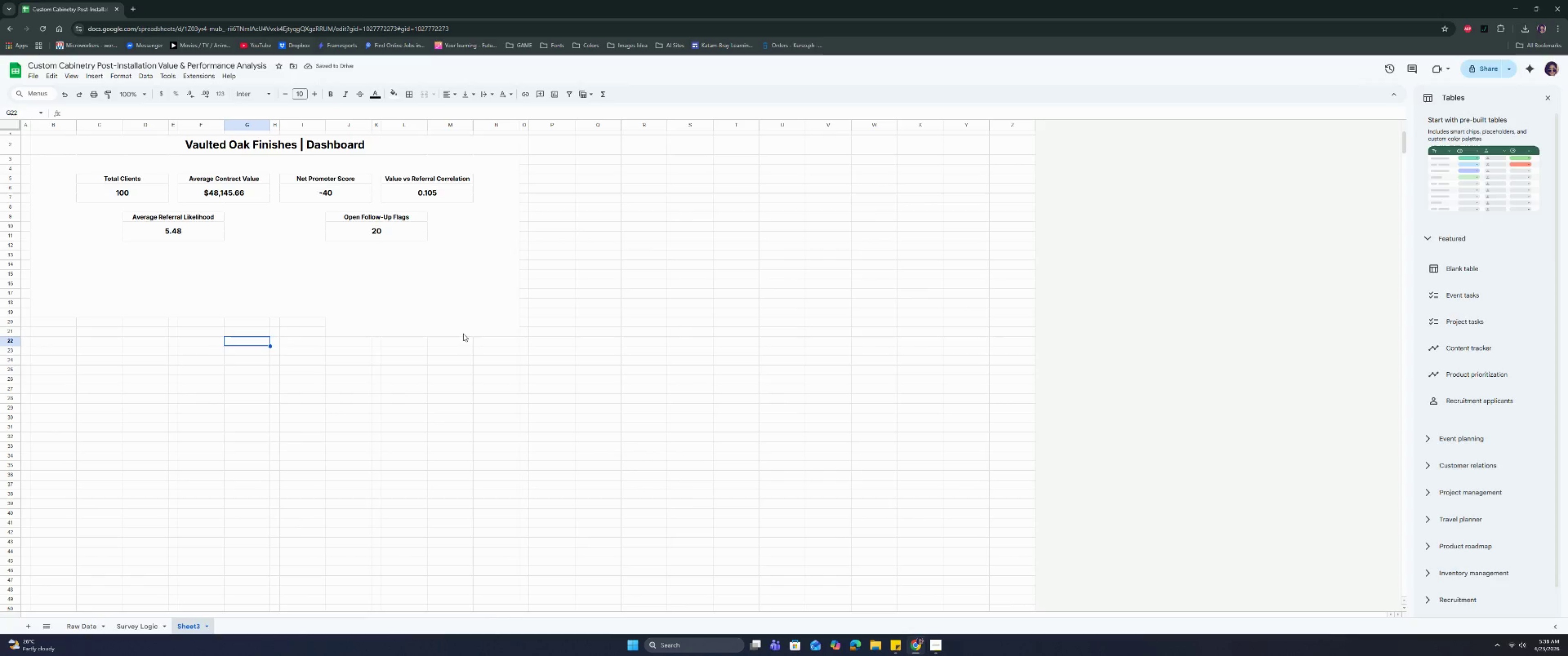 
left_click([940, 645])